 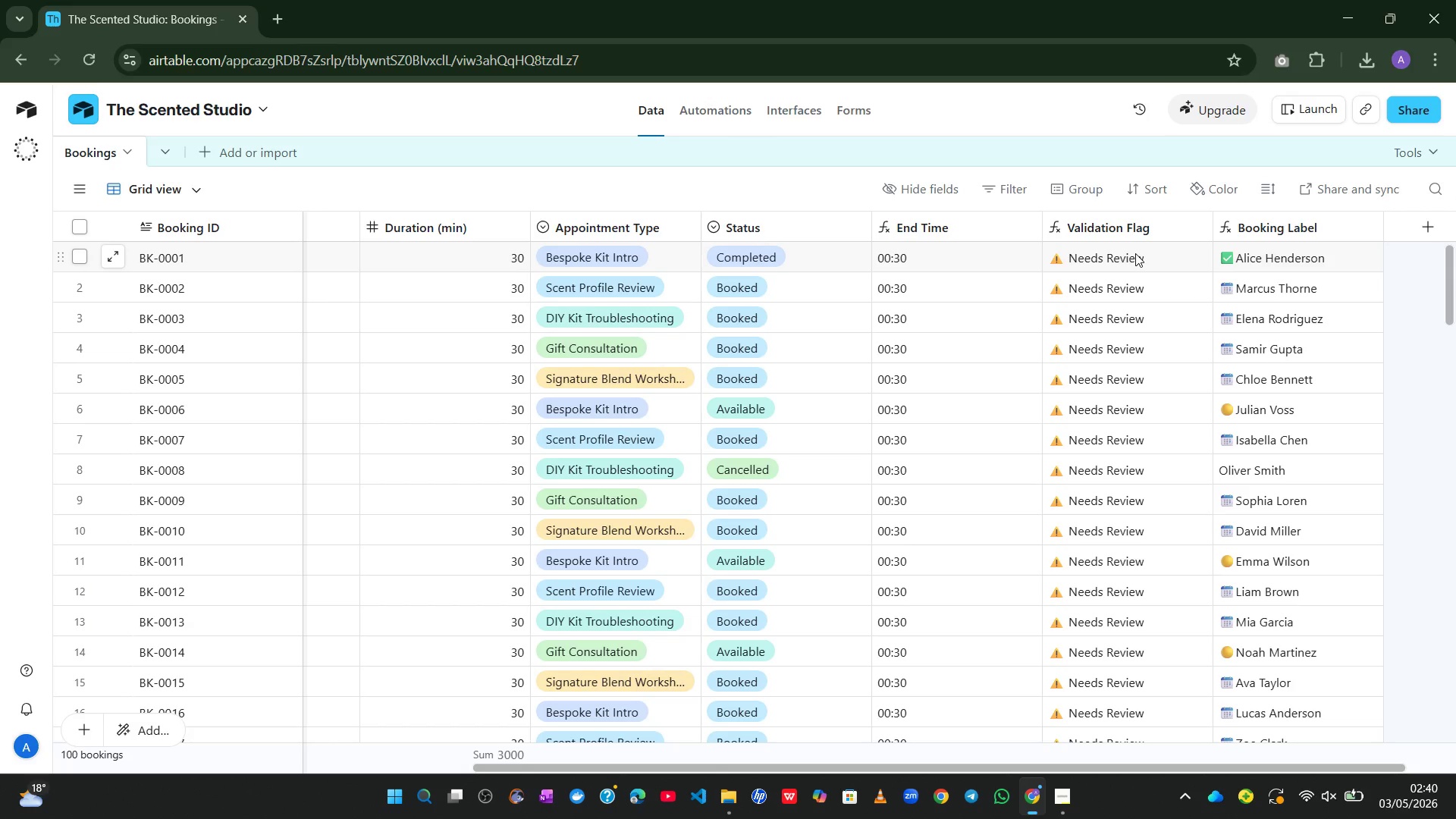 
left_click([921, 221])
 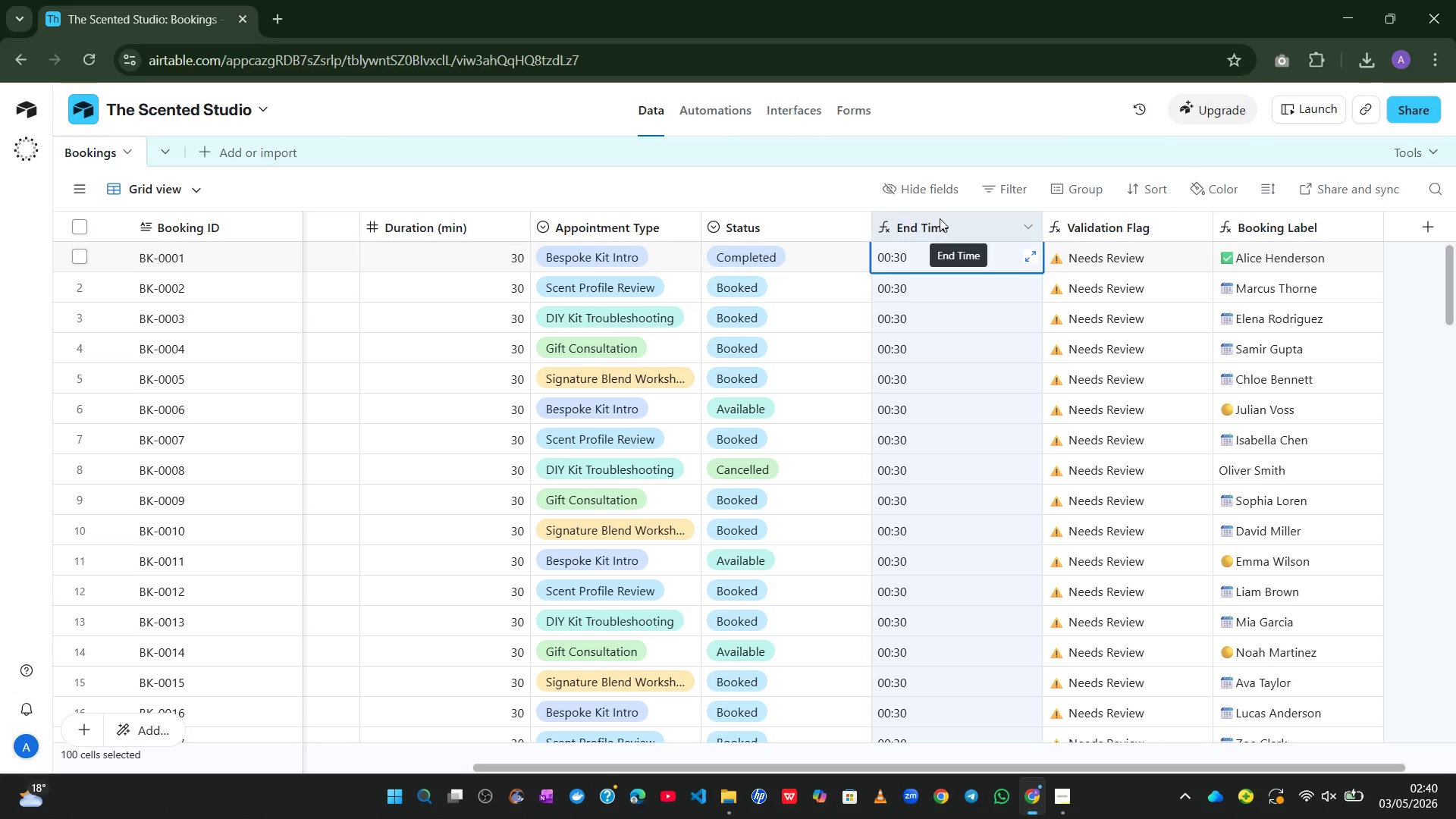 
double_click([940, 218])
 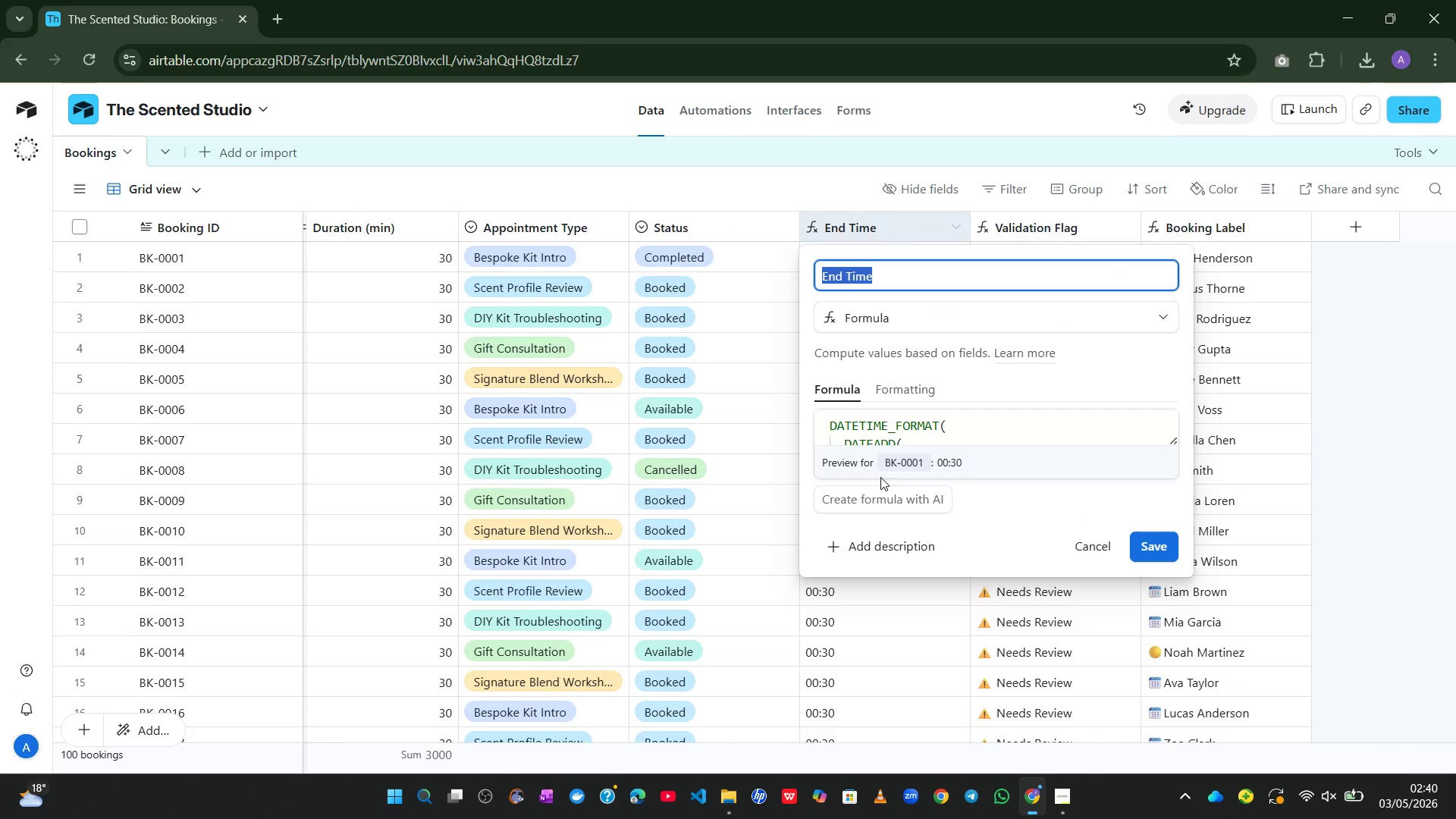 
left_click([845, 462])
 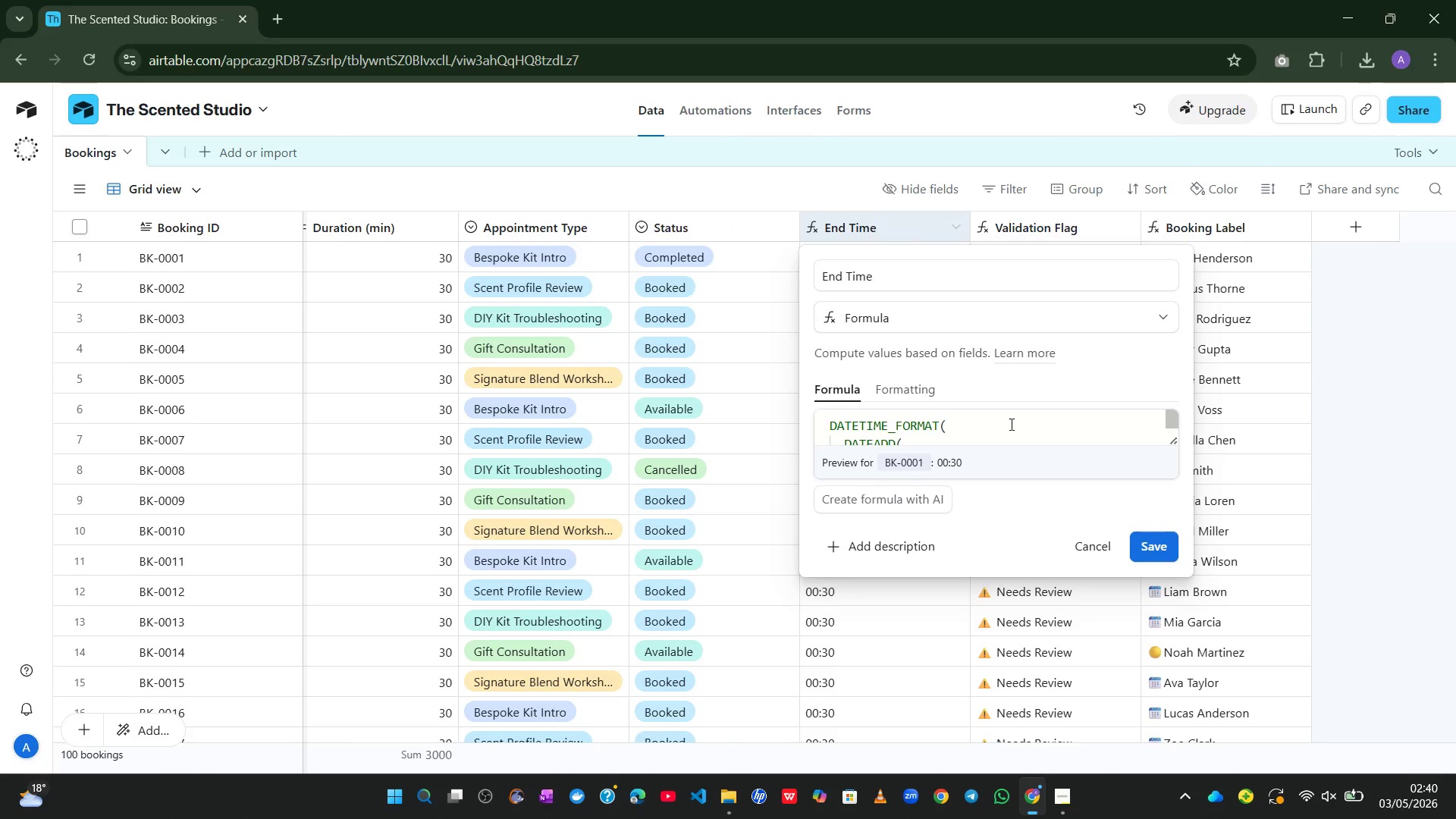 
left_click([1005, 425])
 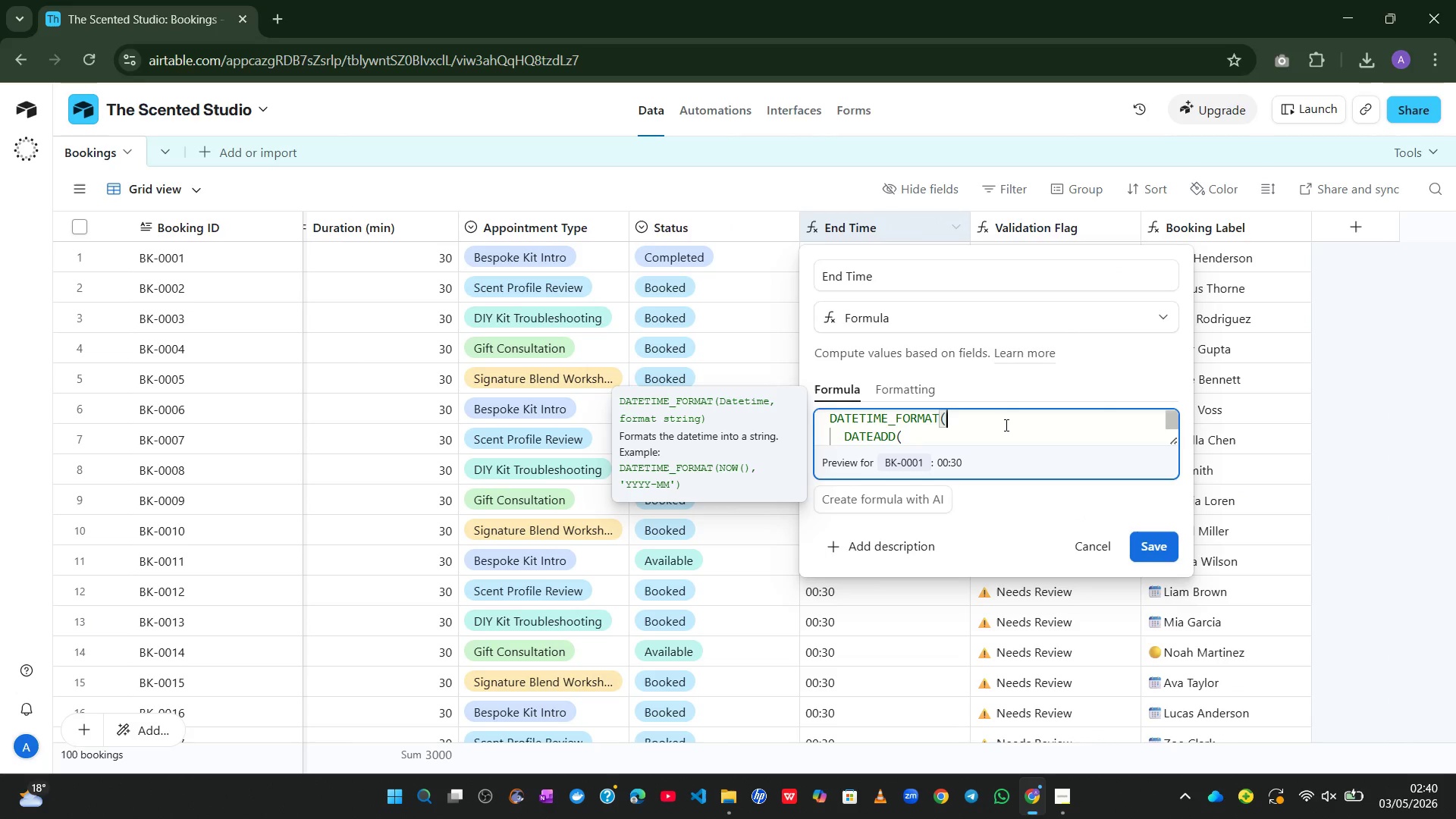 
key(Control+A)
 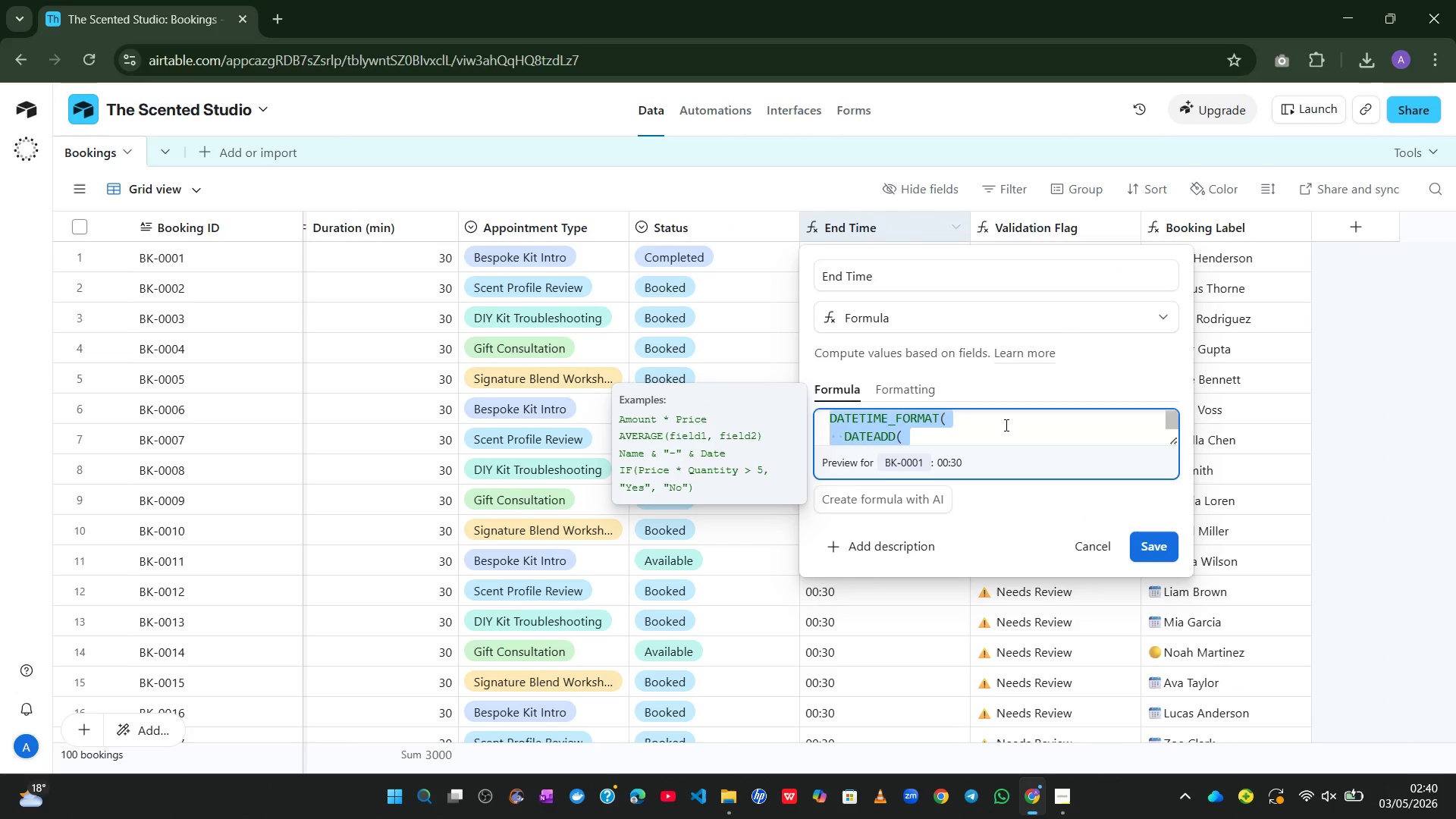 
key(Control+X)
 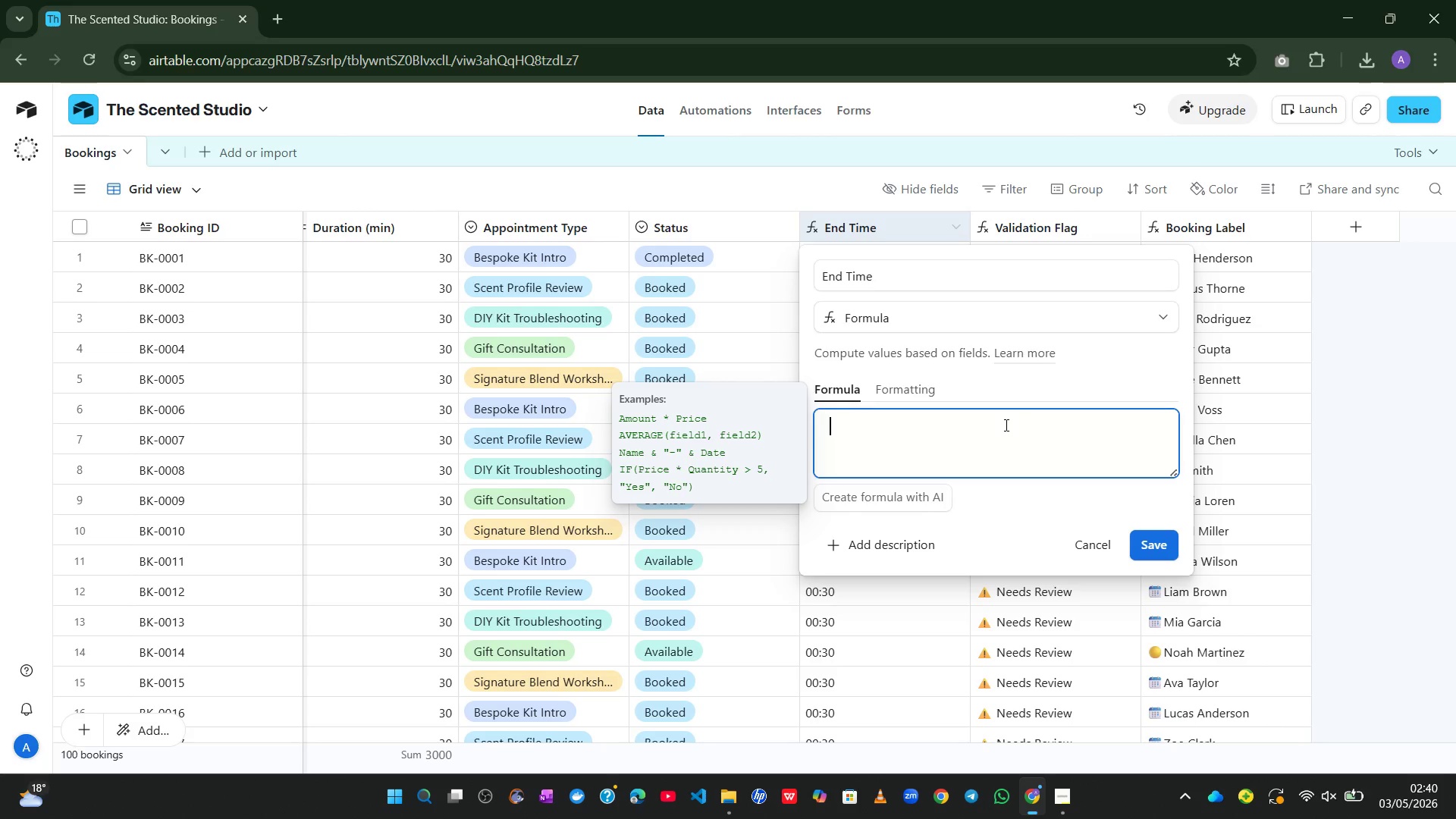 
hold_key(key=J, duration=0.33)
 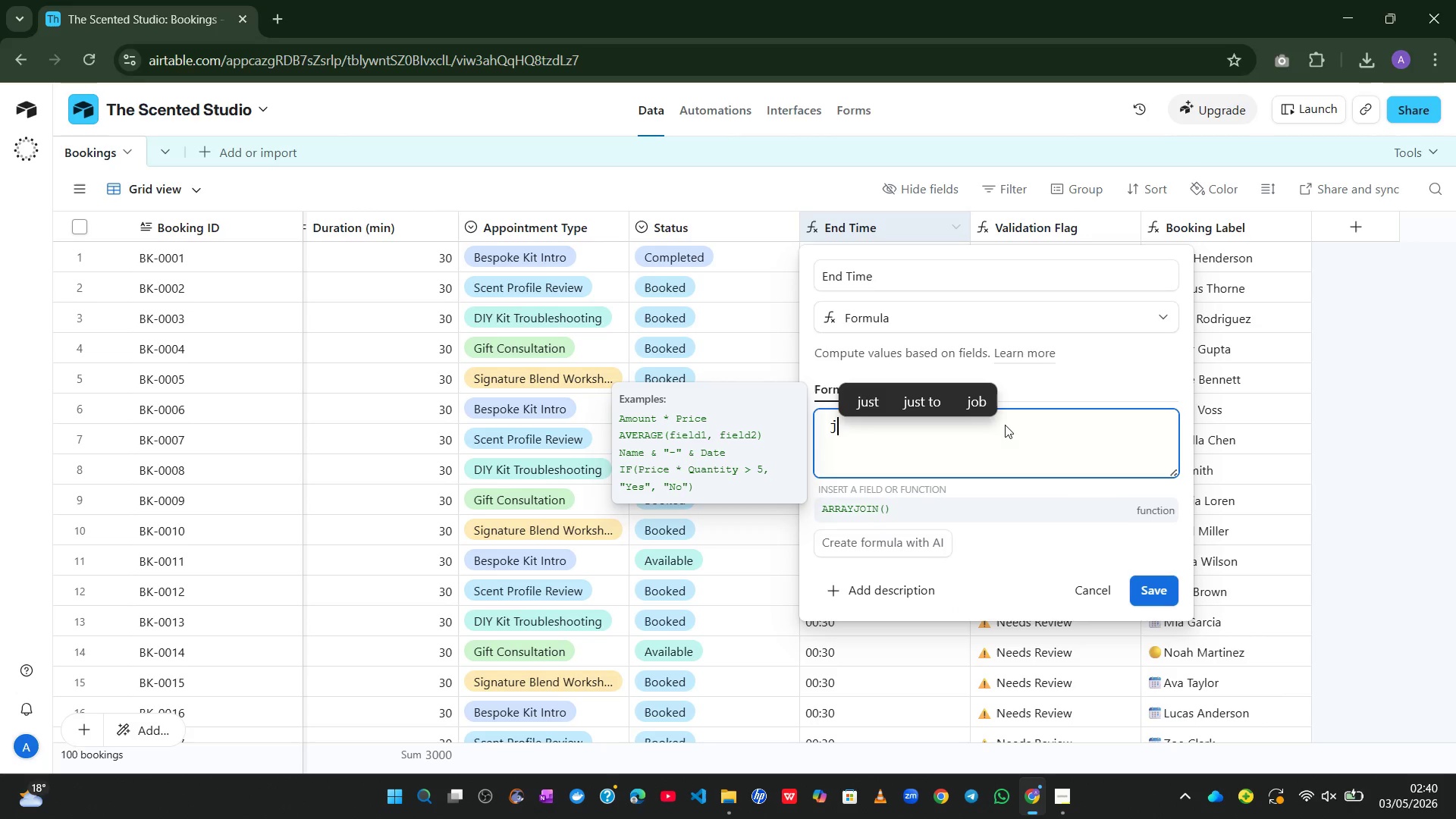 
key(K)
 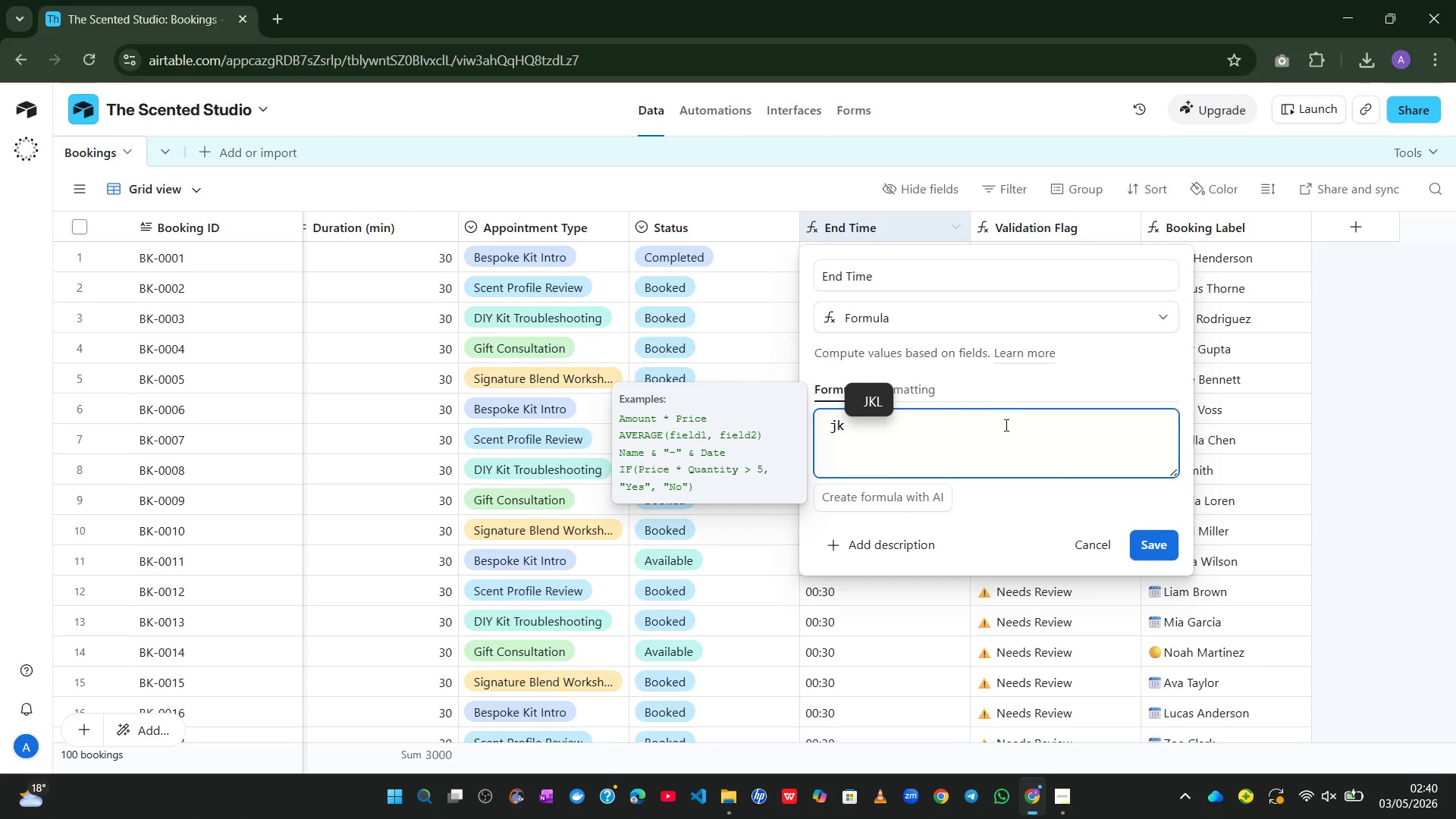 
key(Enter)
 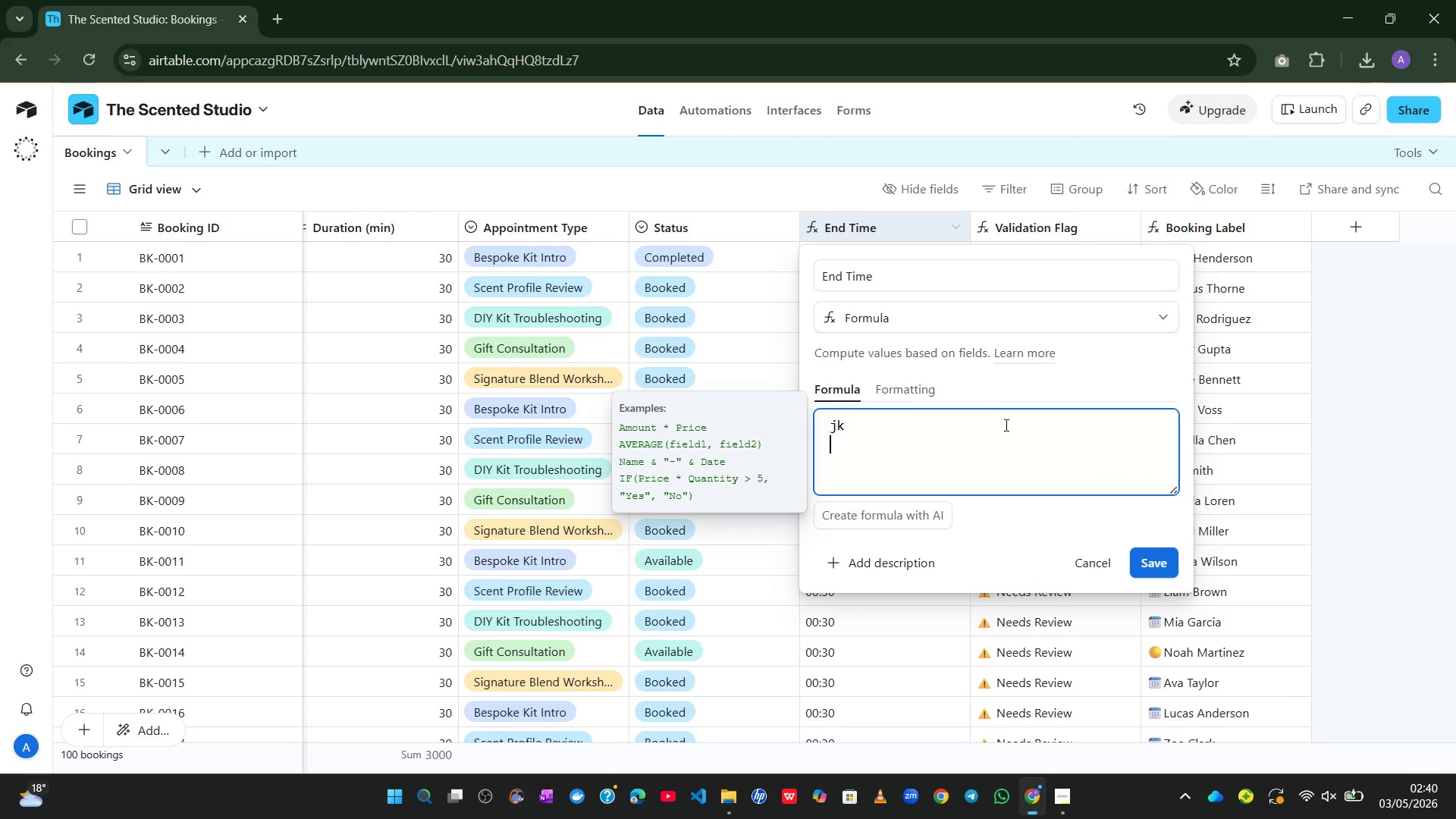 
key(Enter)
 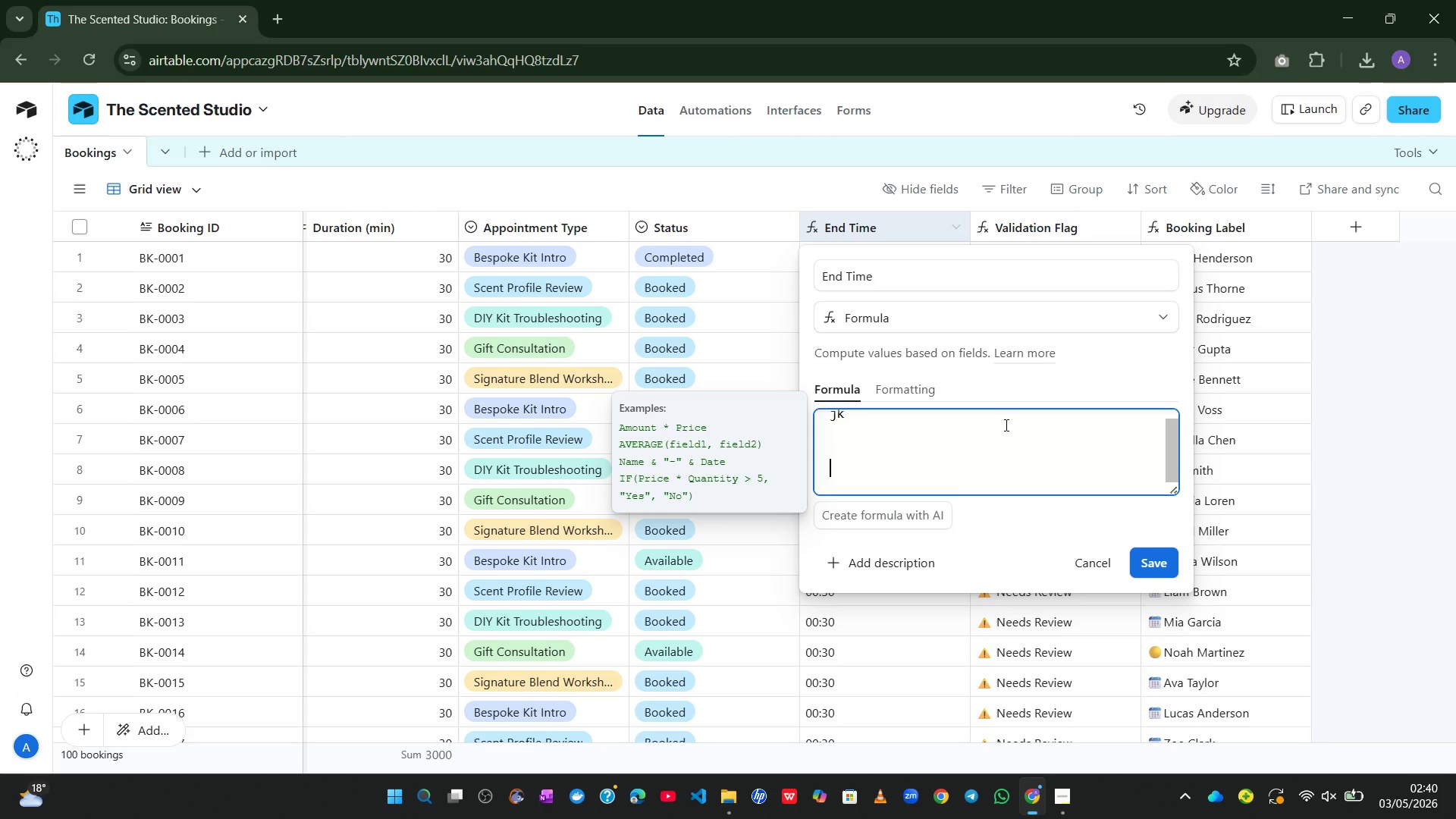 
key(Enter)
 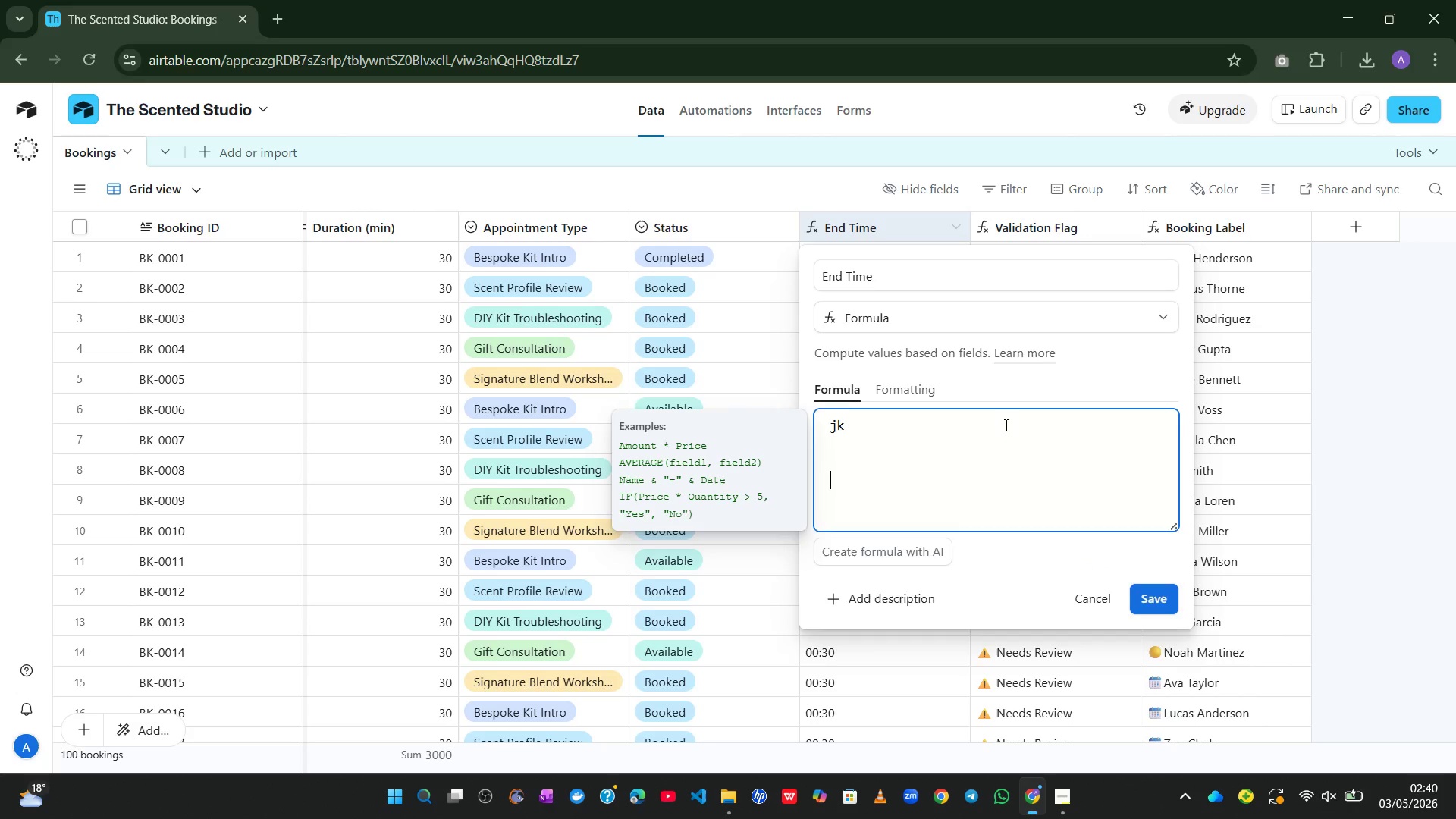 
key(Enter)
 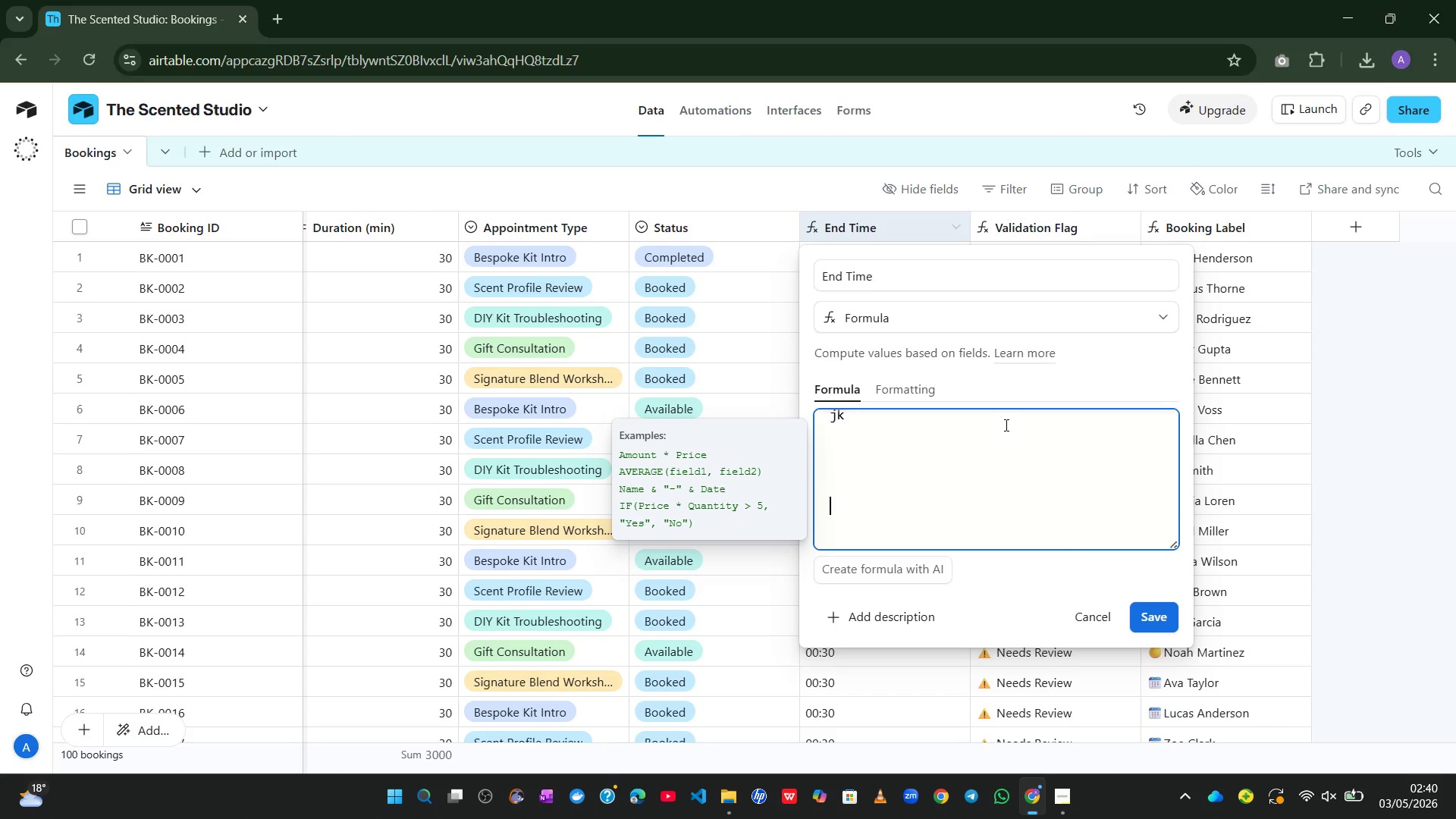 
key(Enter)
 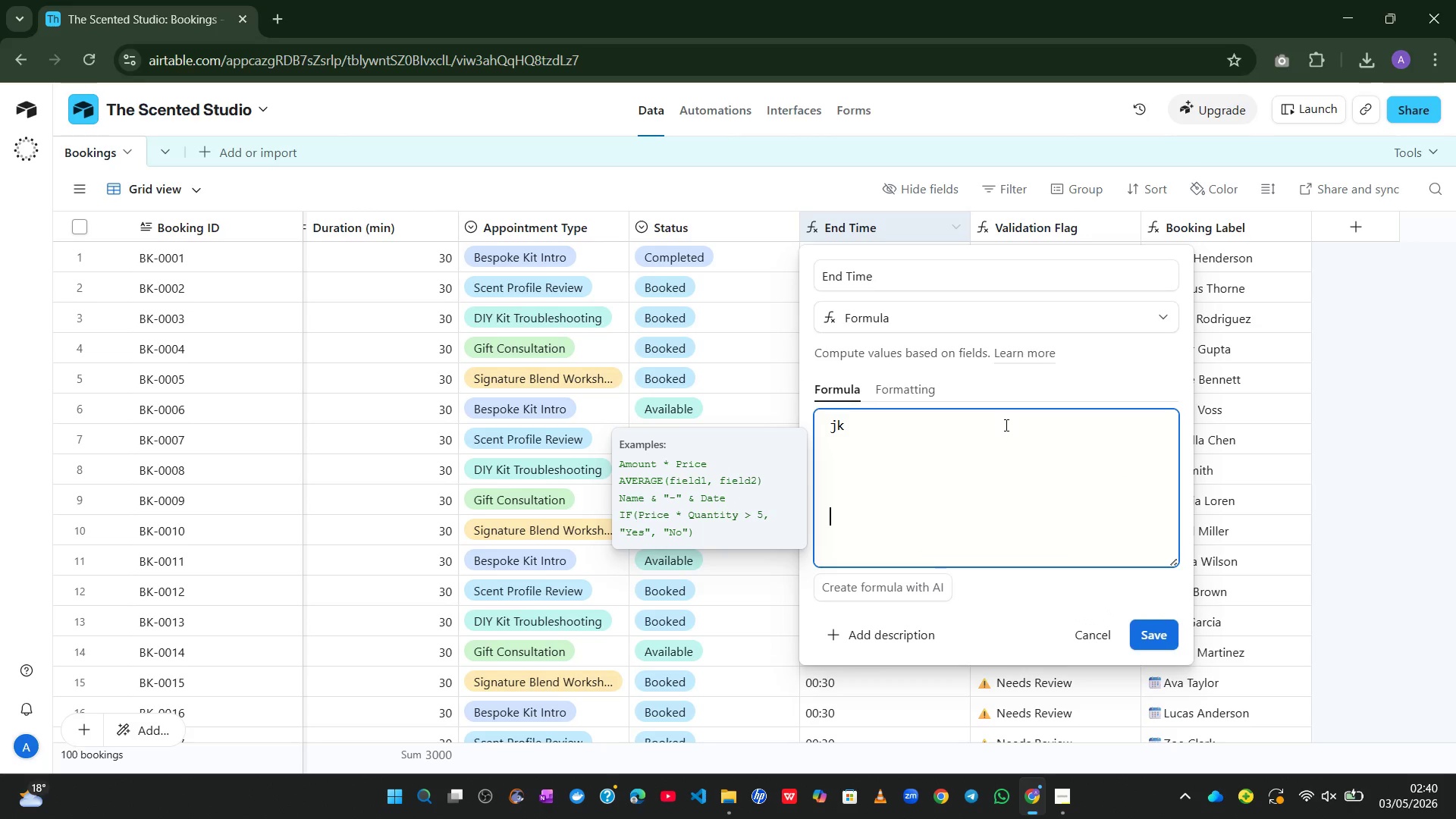 
key(Enter)
 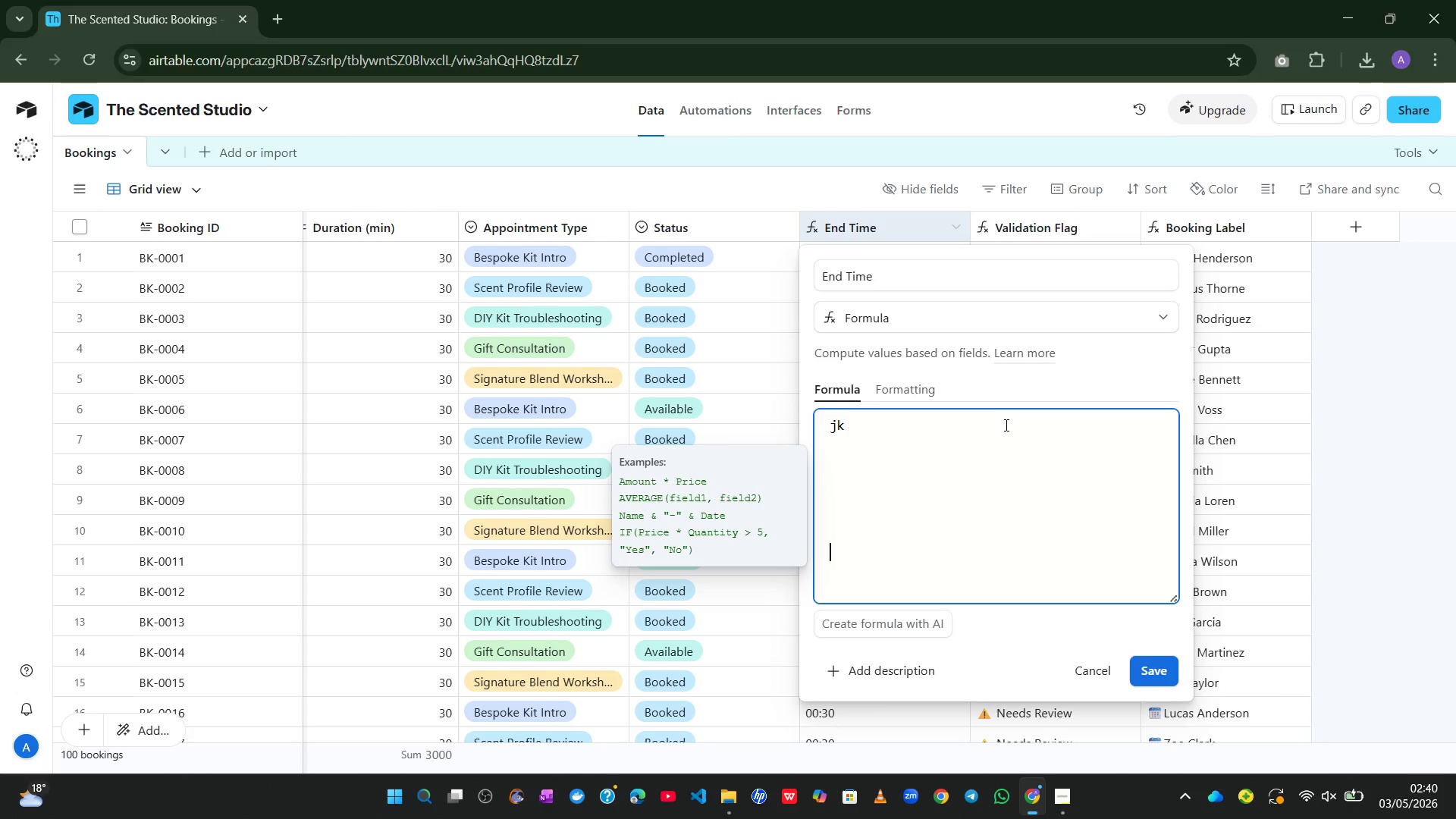 
key(Enter)
 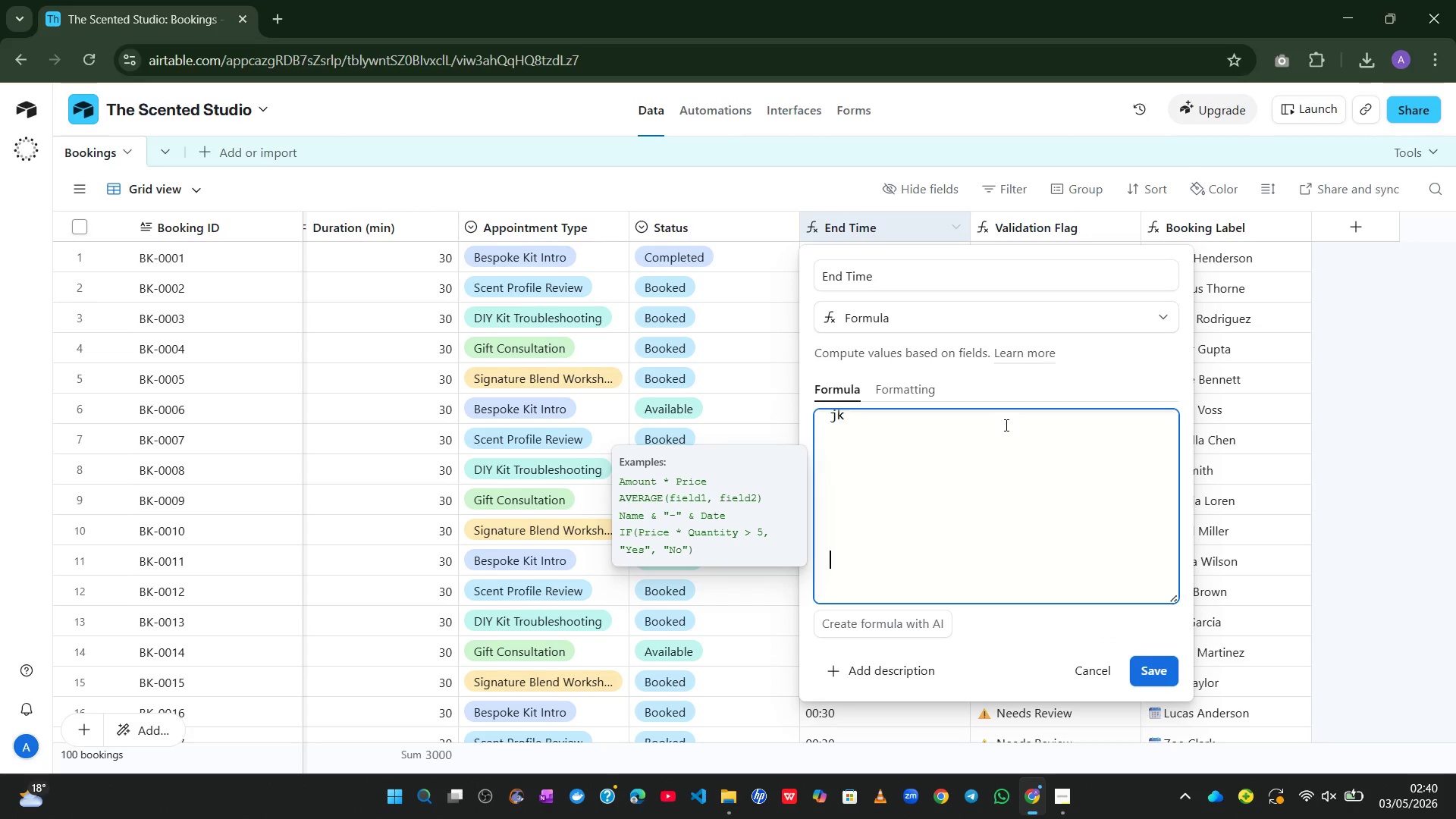 
key(Enter)
 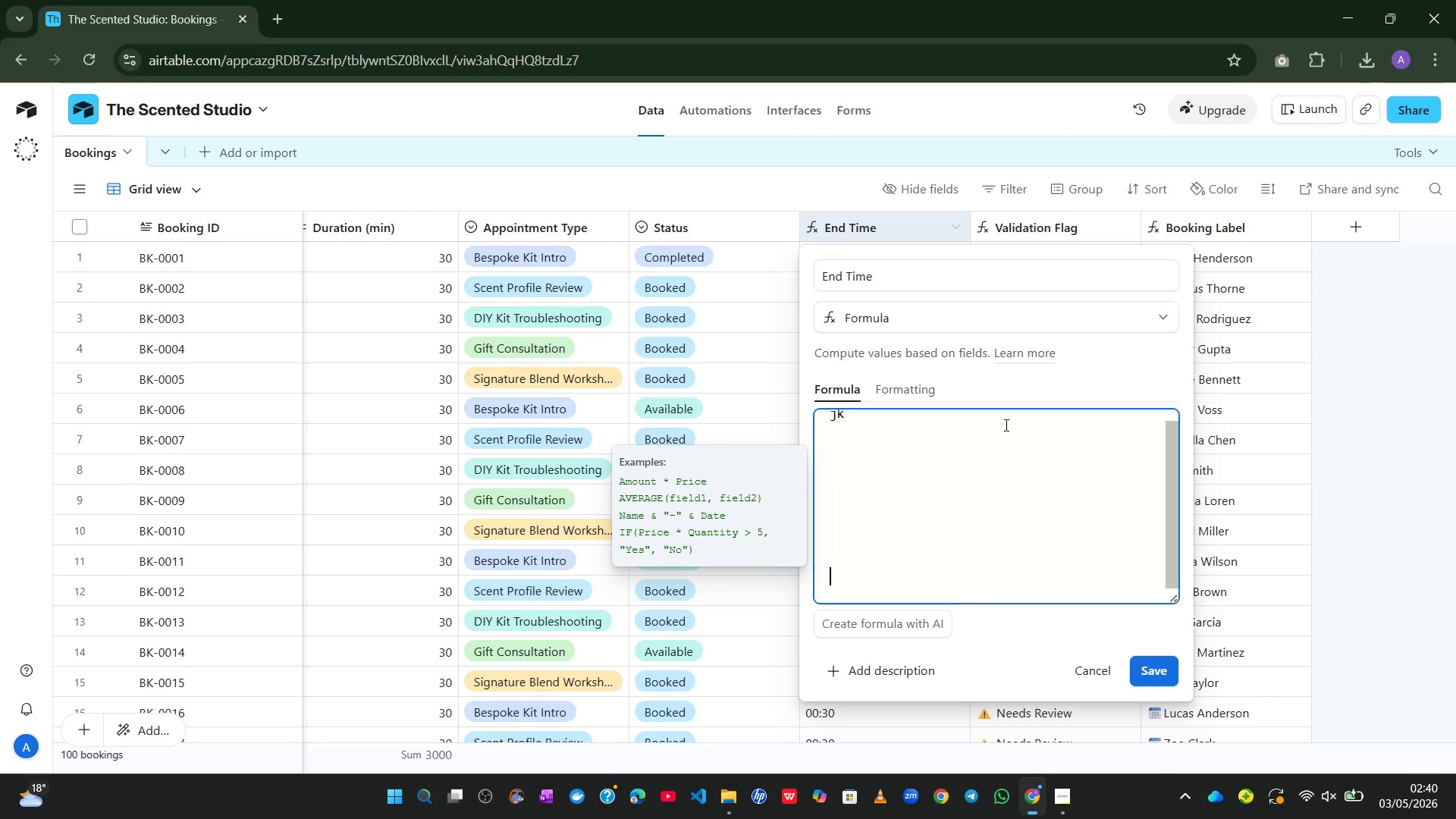 
key(Enter)
 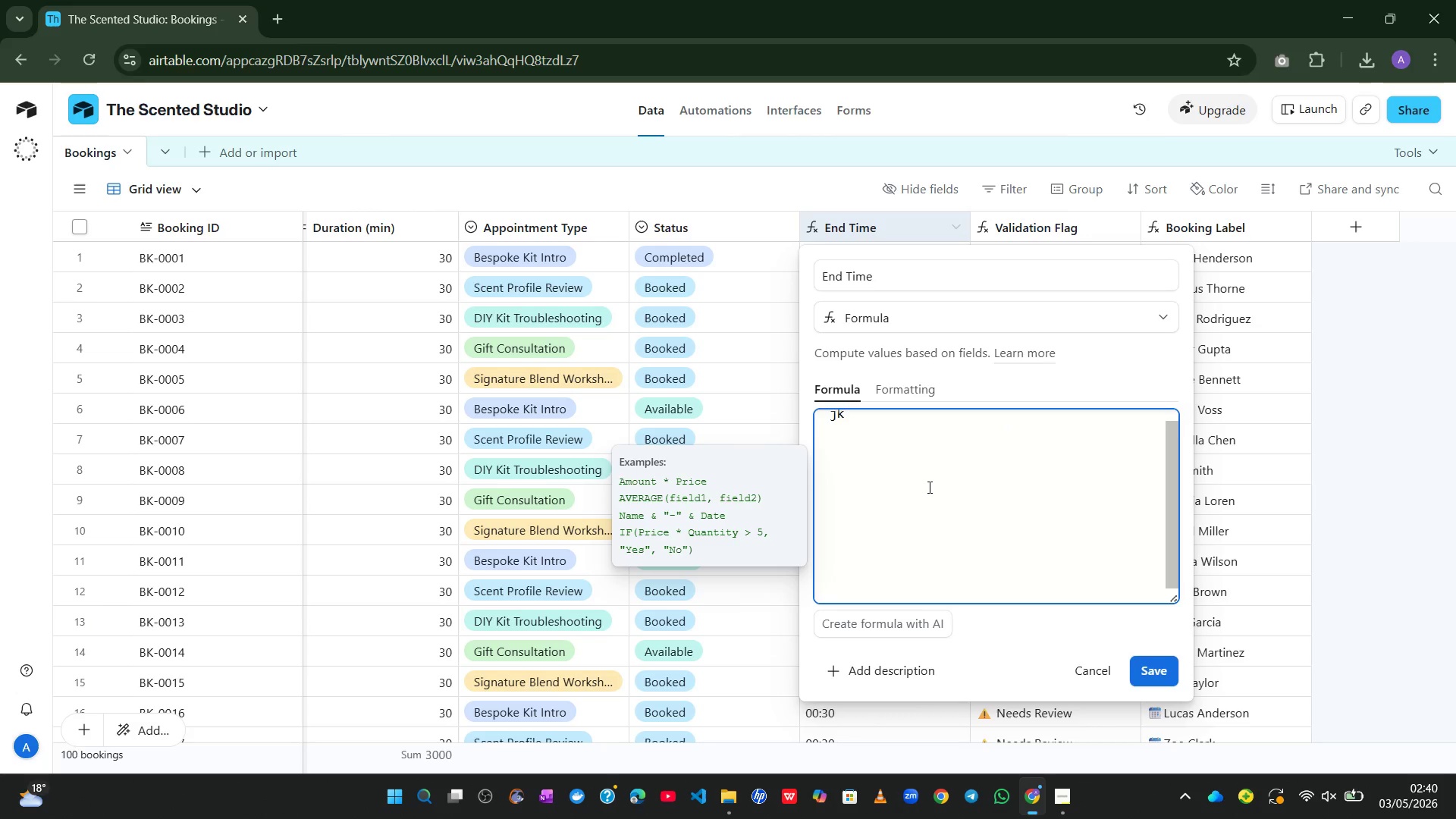 
left_click([891, 409])
 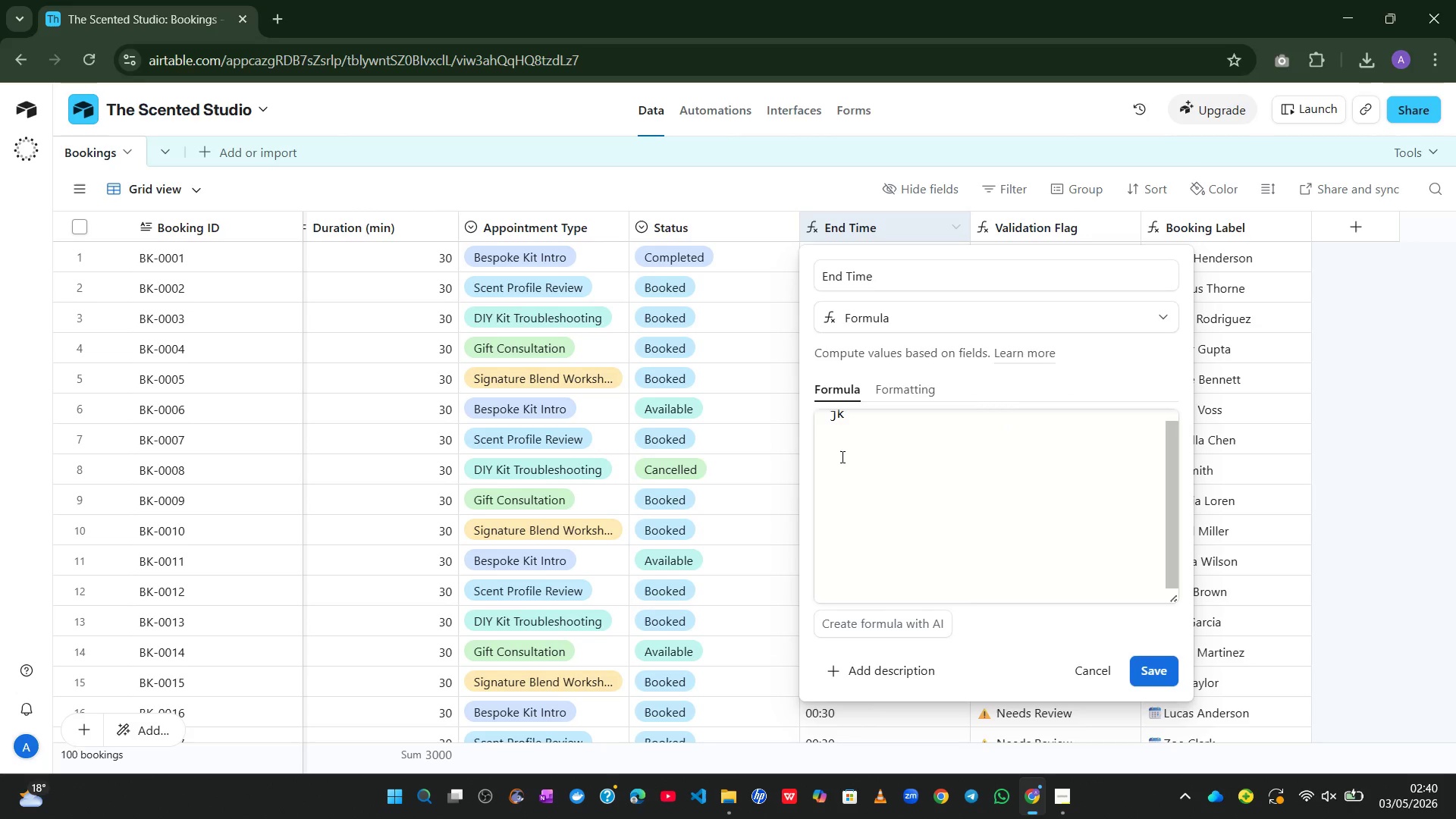 
left_click([841, 457])
 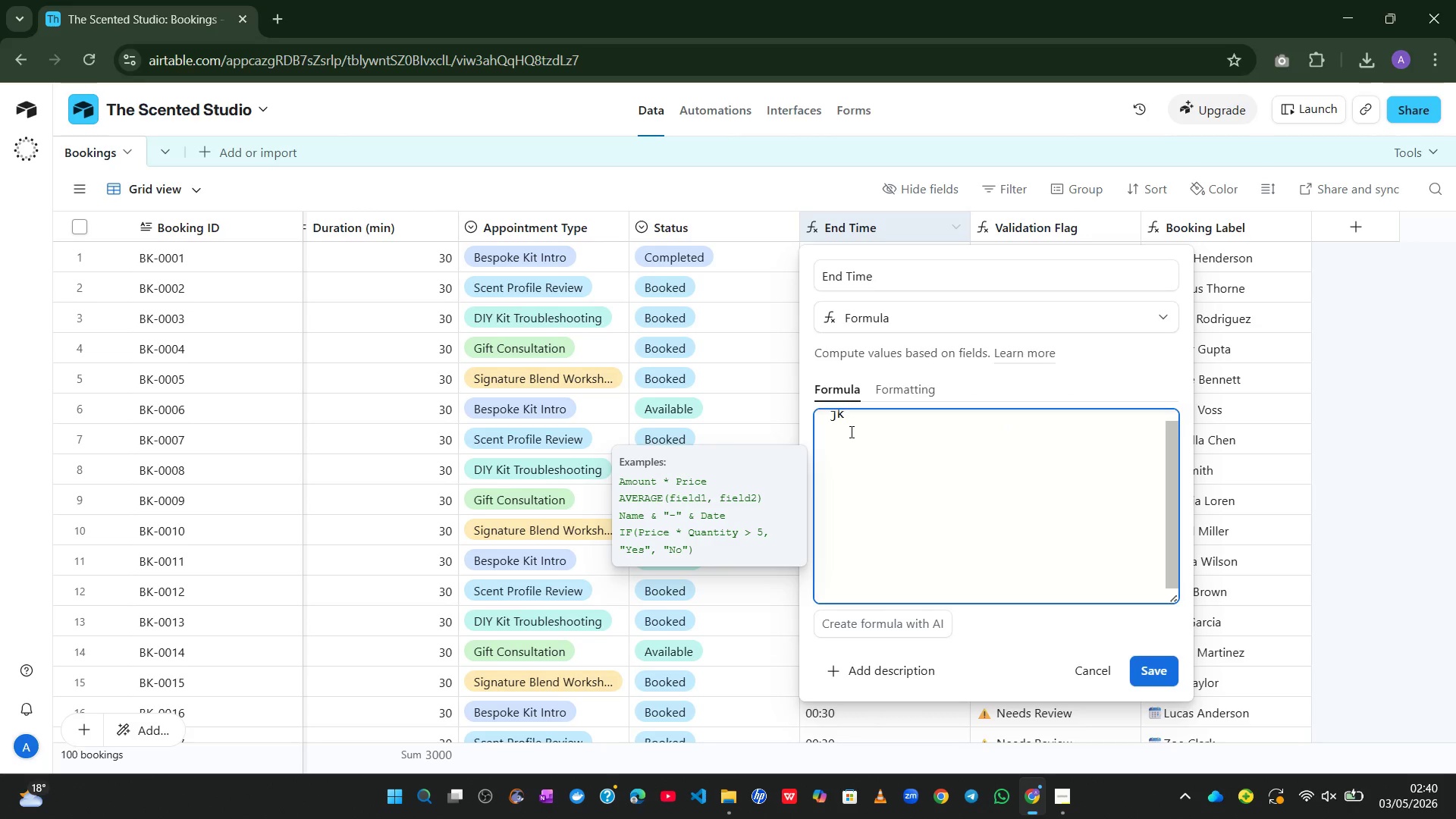 
left_click([850, 431])
 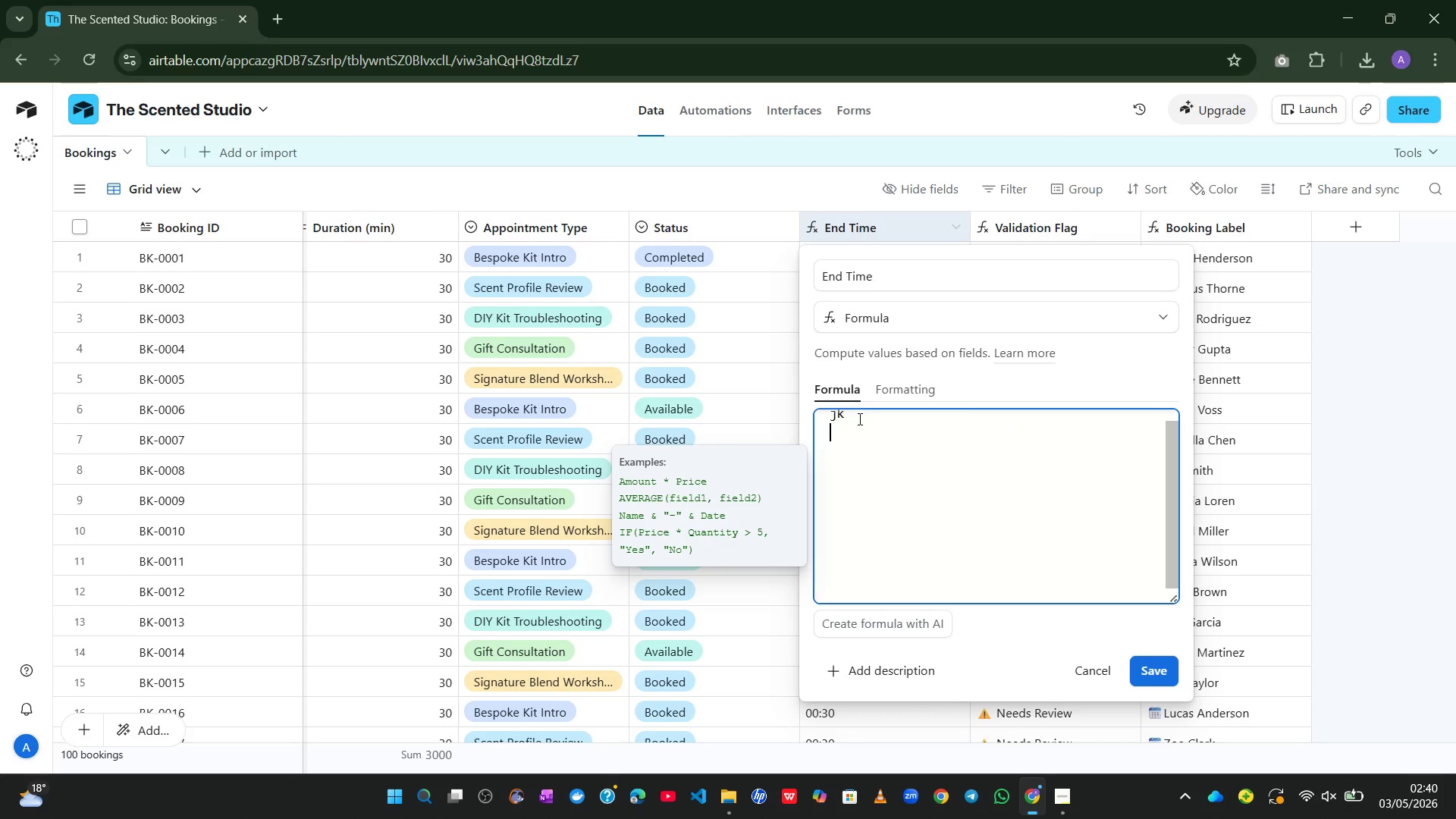 
left_click([858, 420])
 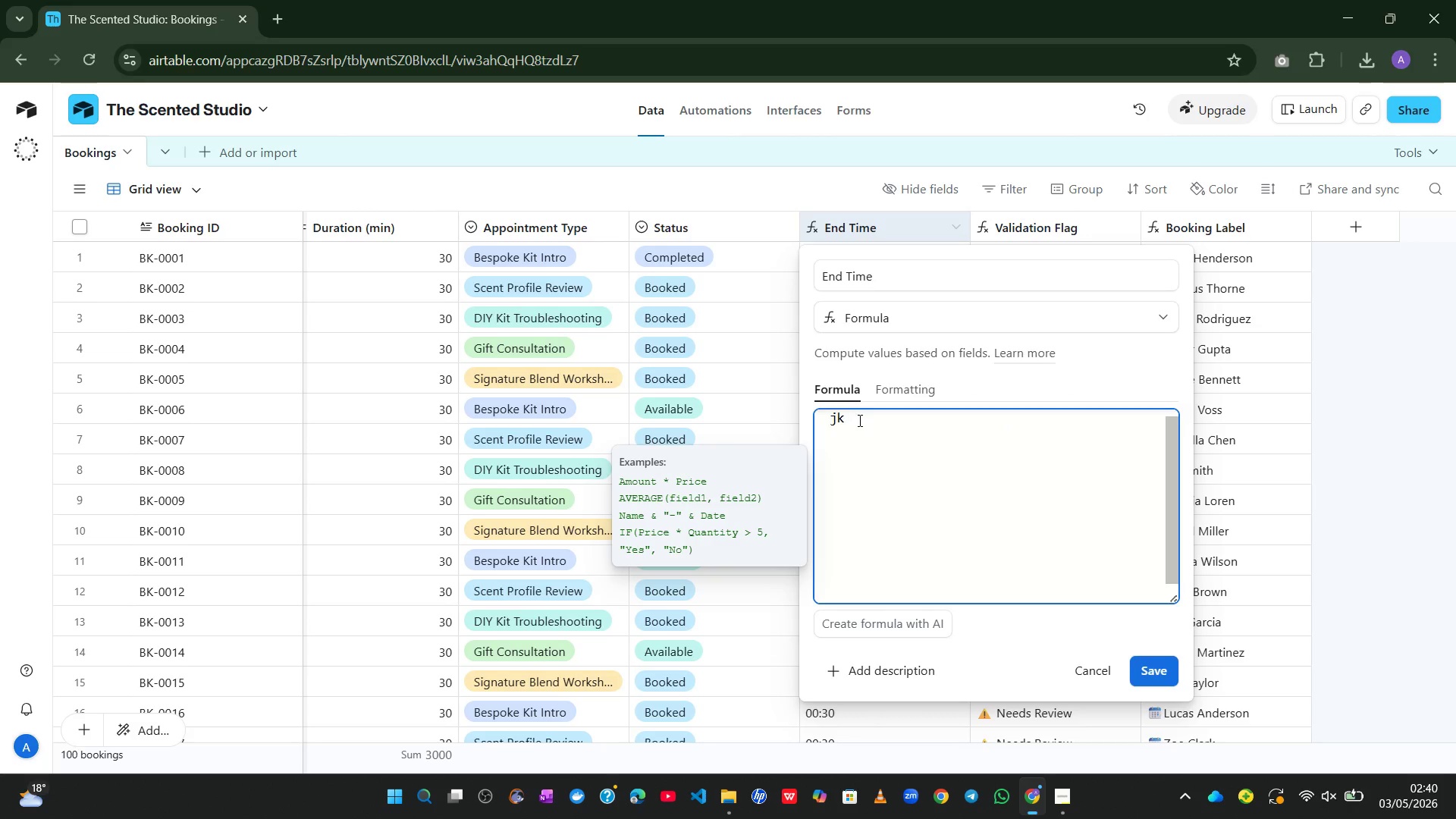 
key(Backspace)
 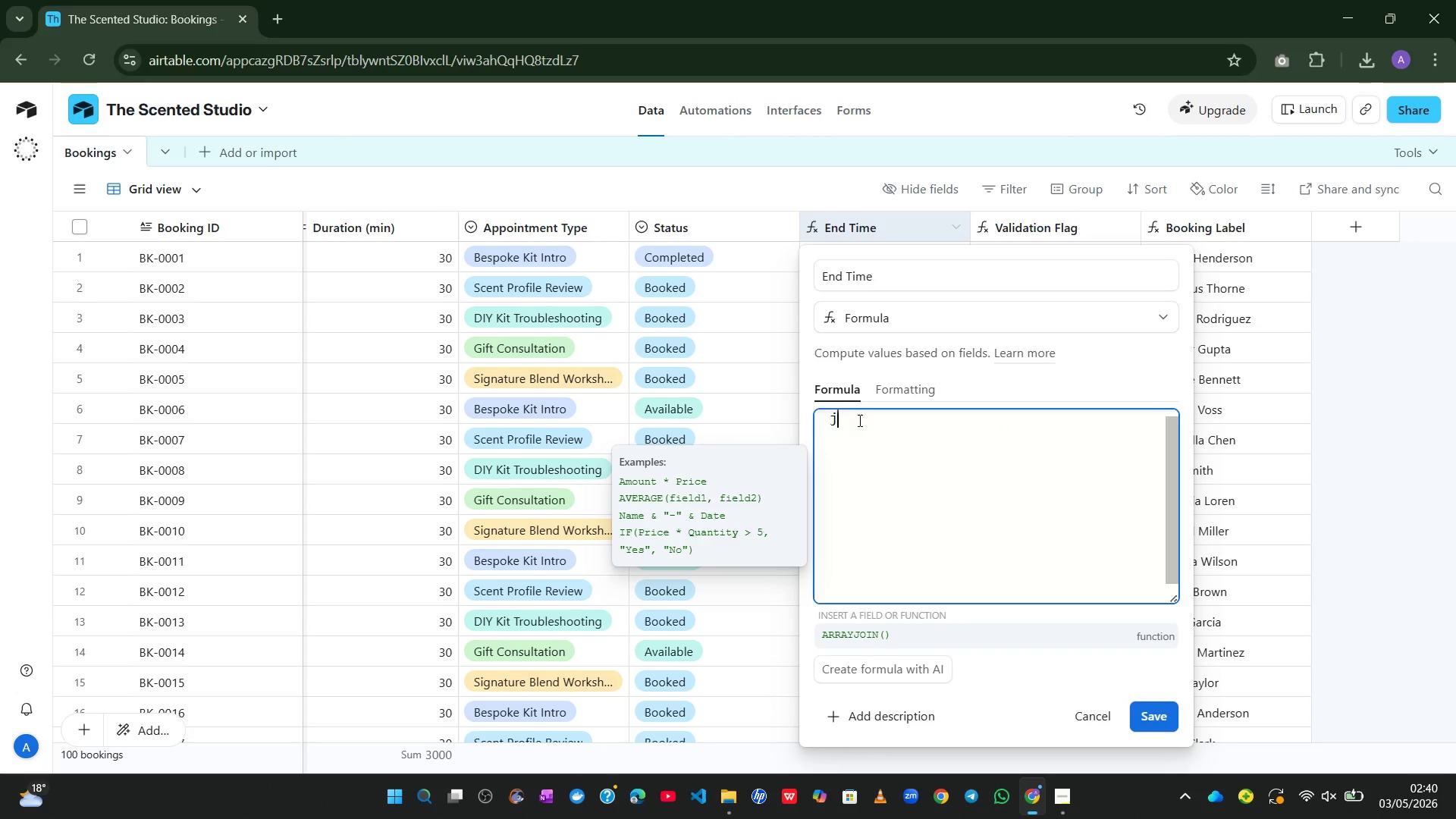 
key(Backspace)
 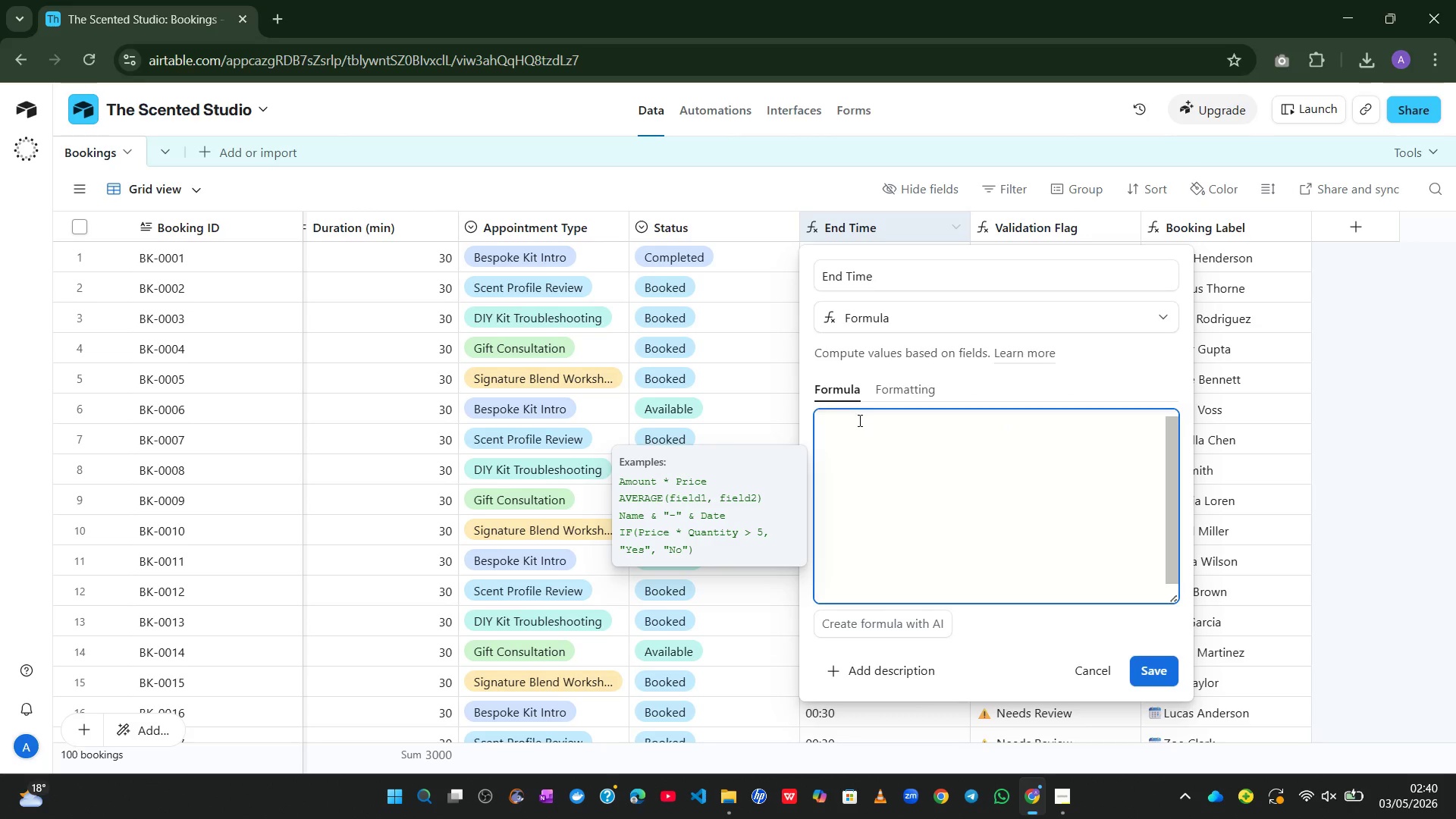 
key(Control+V)
 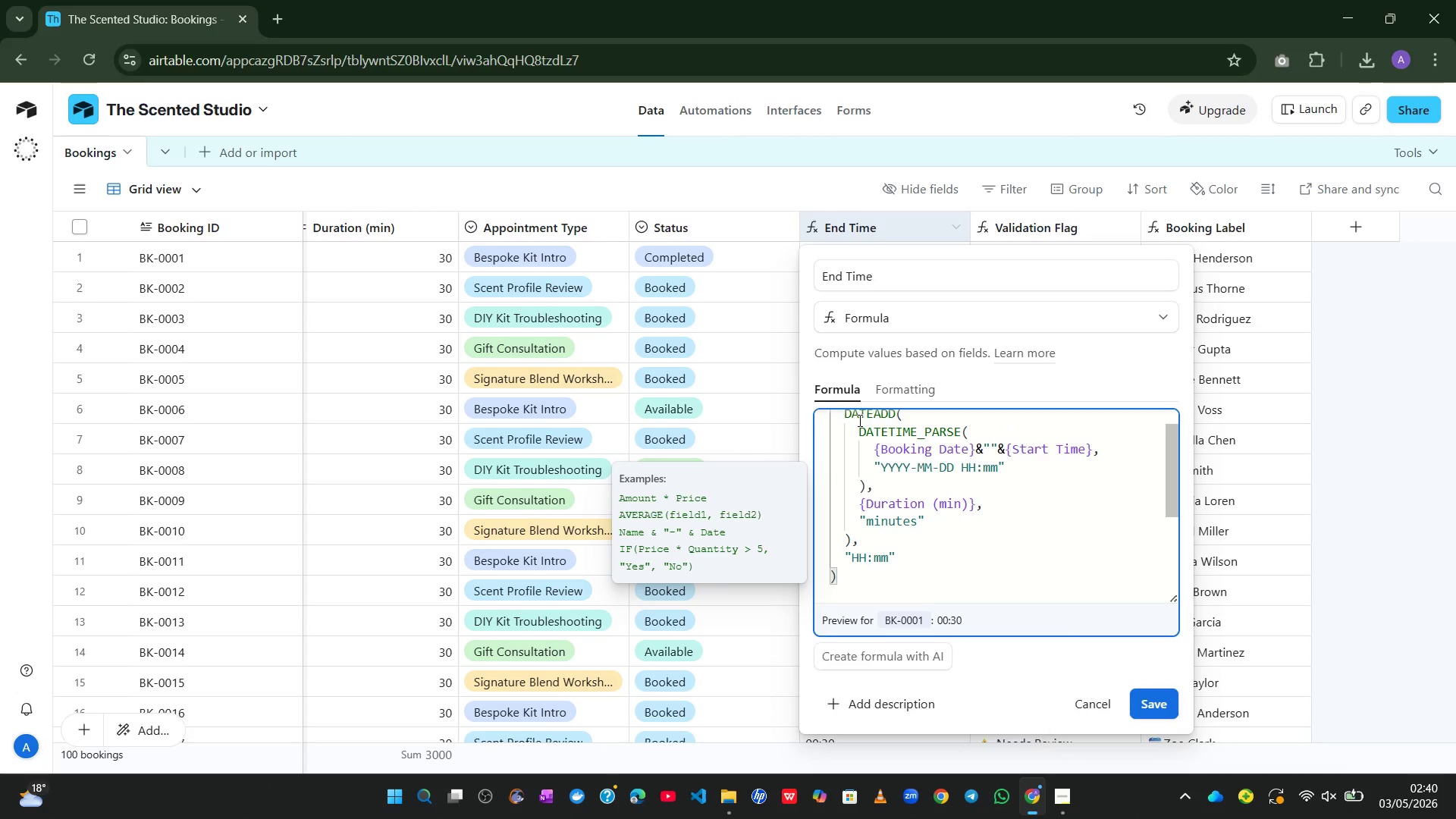 
key(Enter)
 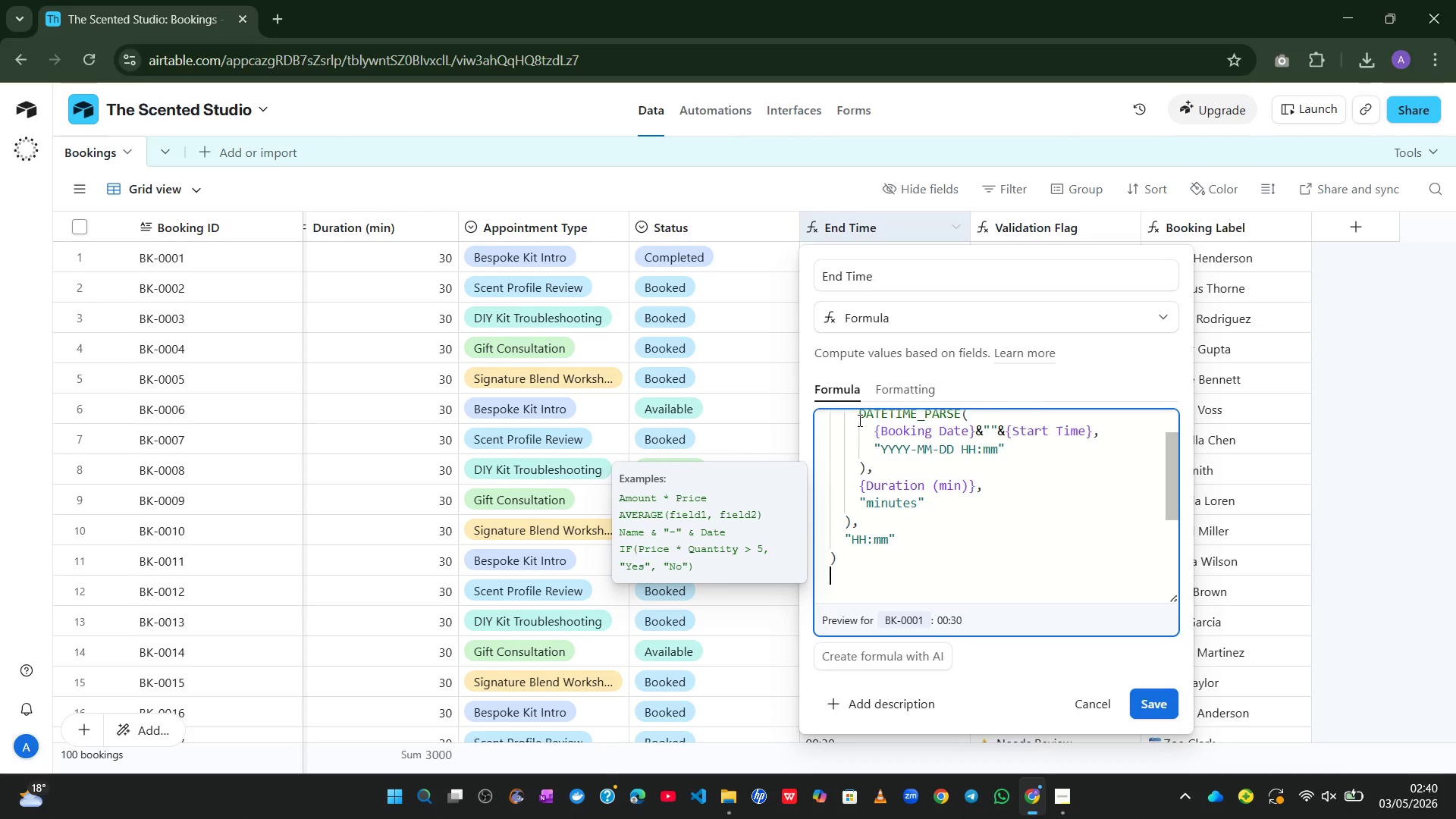 
key(Enter)
 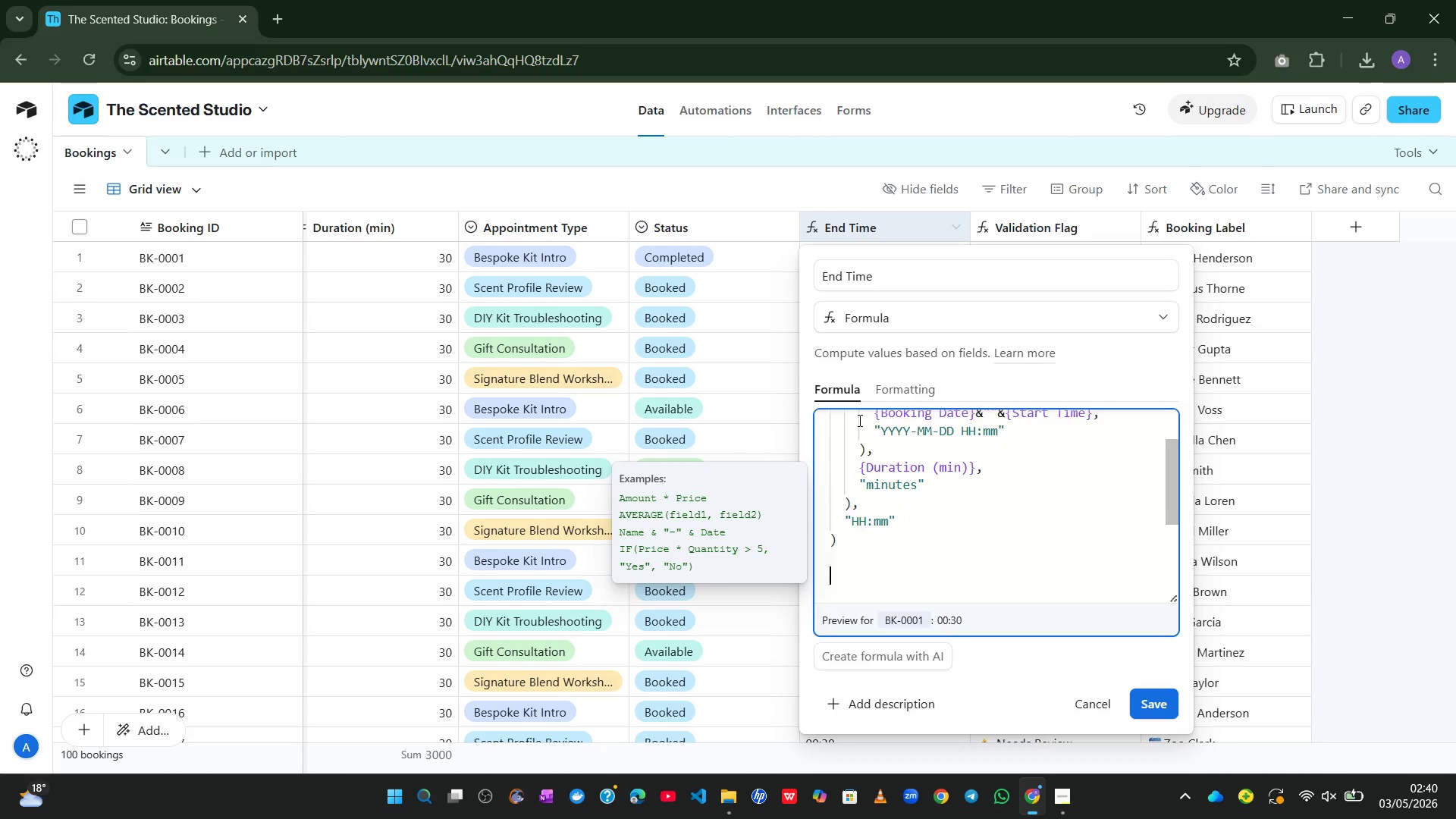 
key(Enter)
 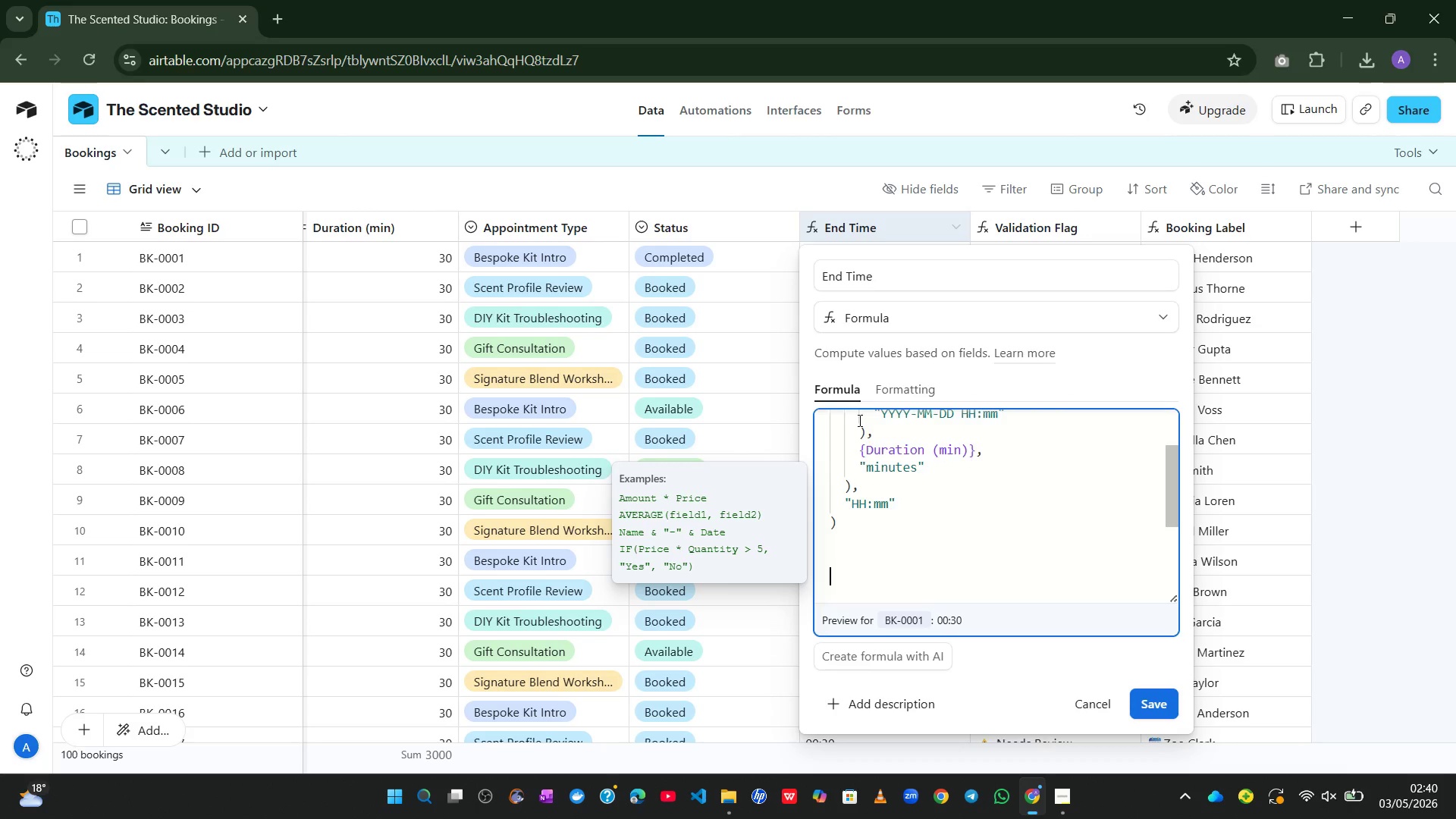 
key(Enter)
 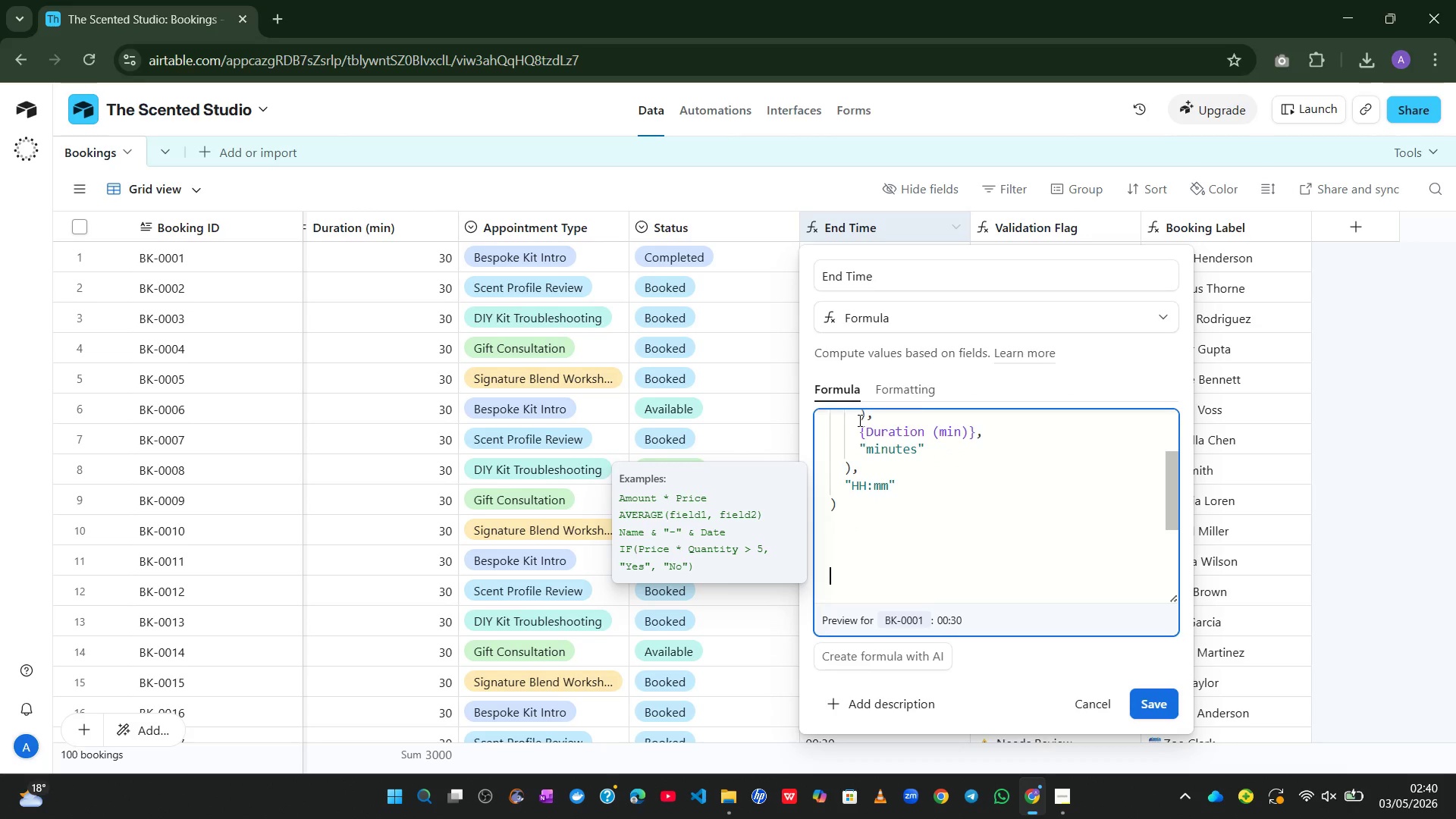 
key(Enter)
 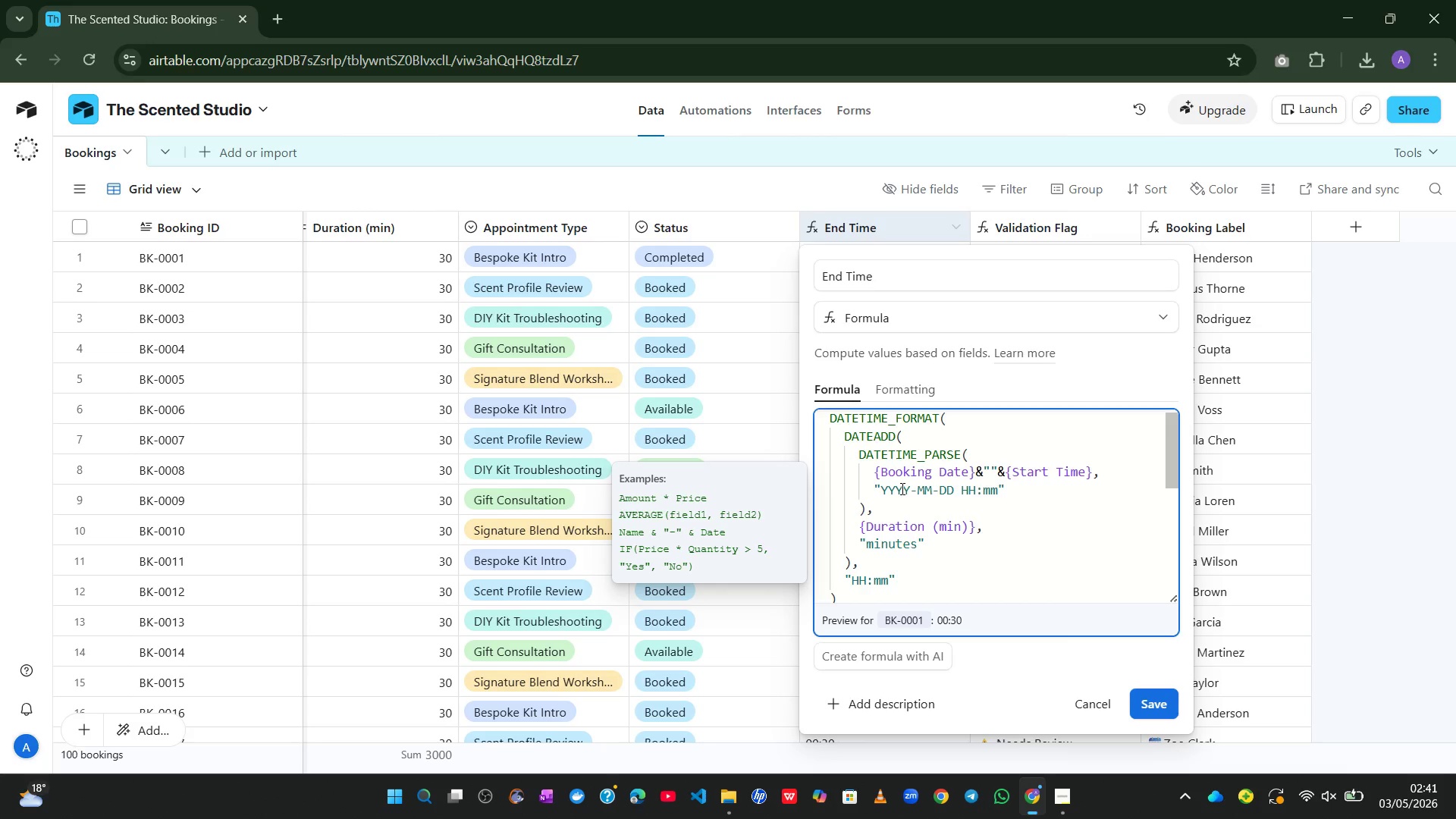 
wait(16.7)
 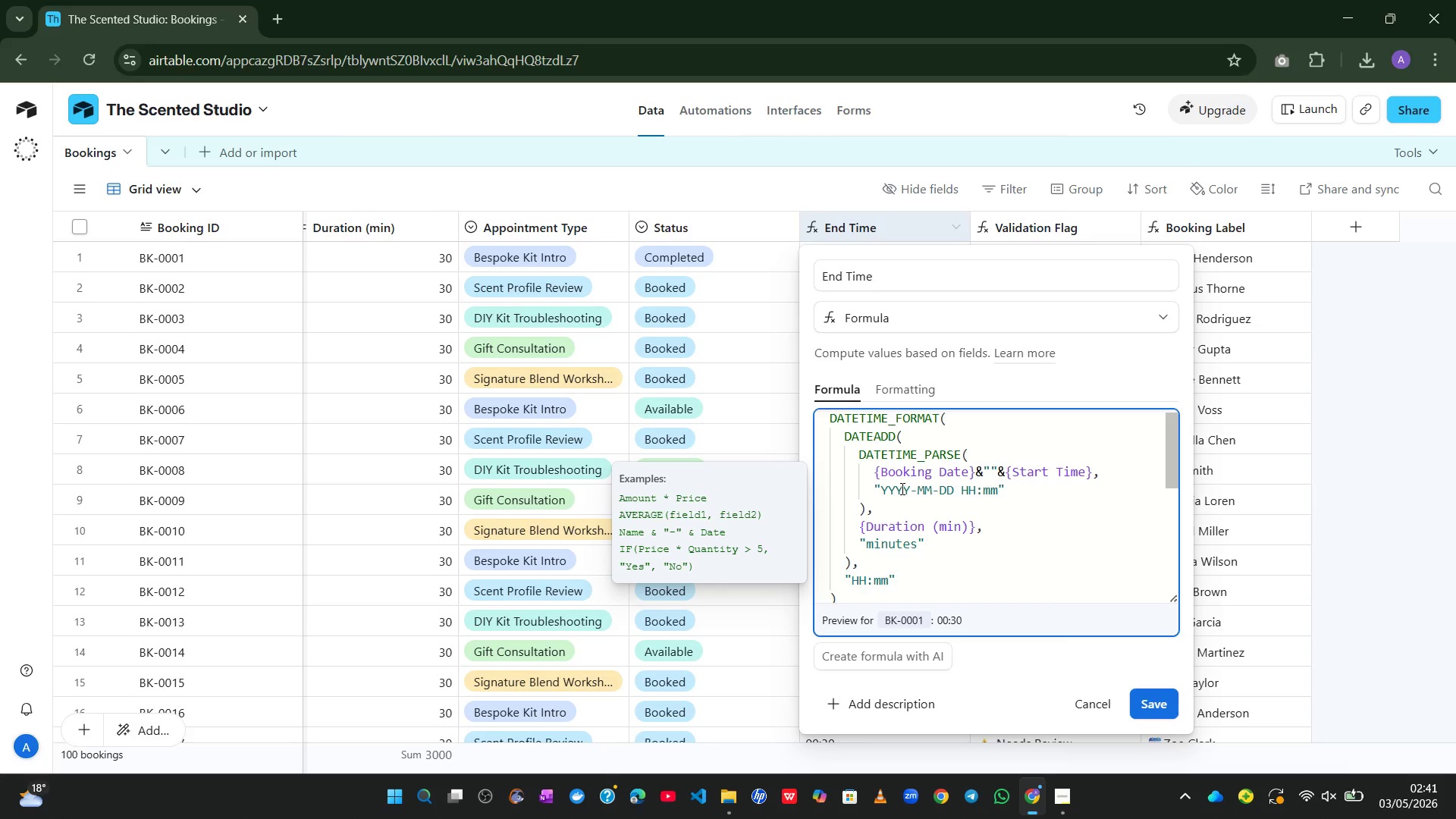 
key(PrintScreen)
 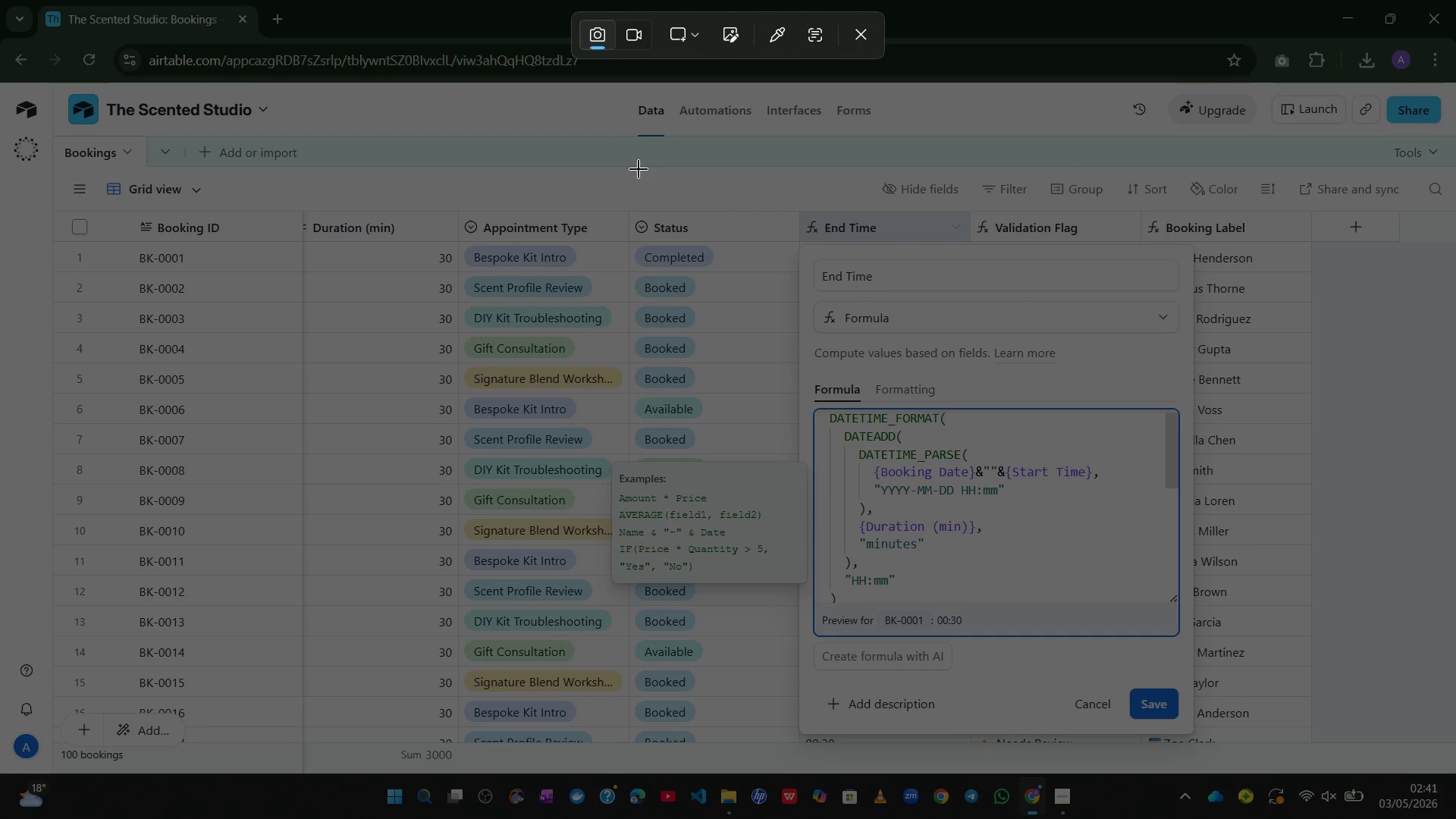 
wait(7.12)
 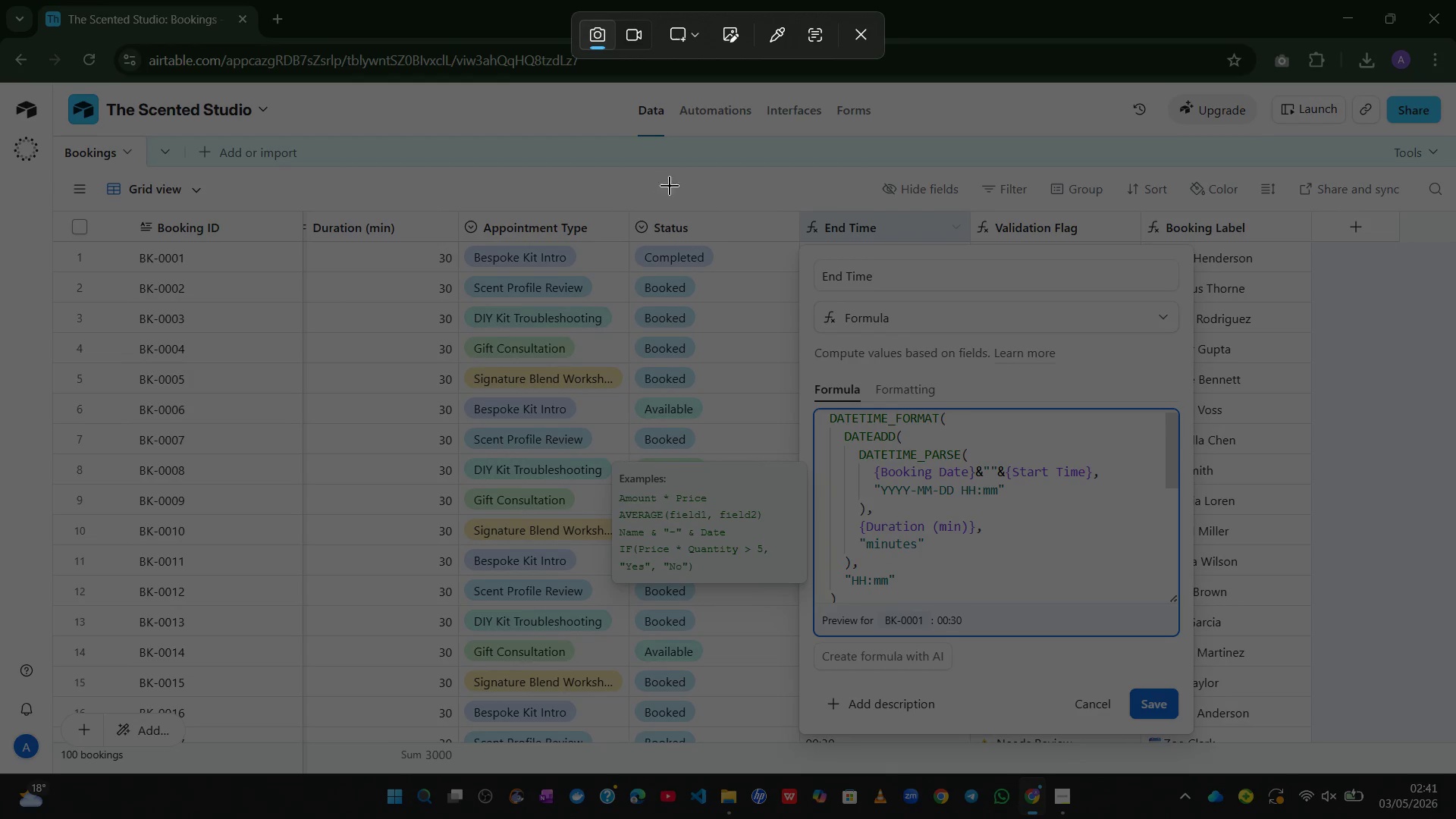 
left_click_drag(start_coordinate=[626, 162], to_coordinate=[1107, 628])
 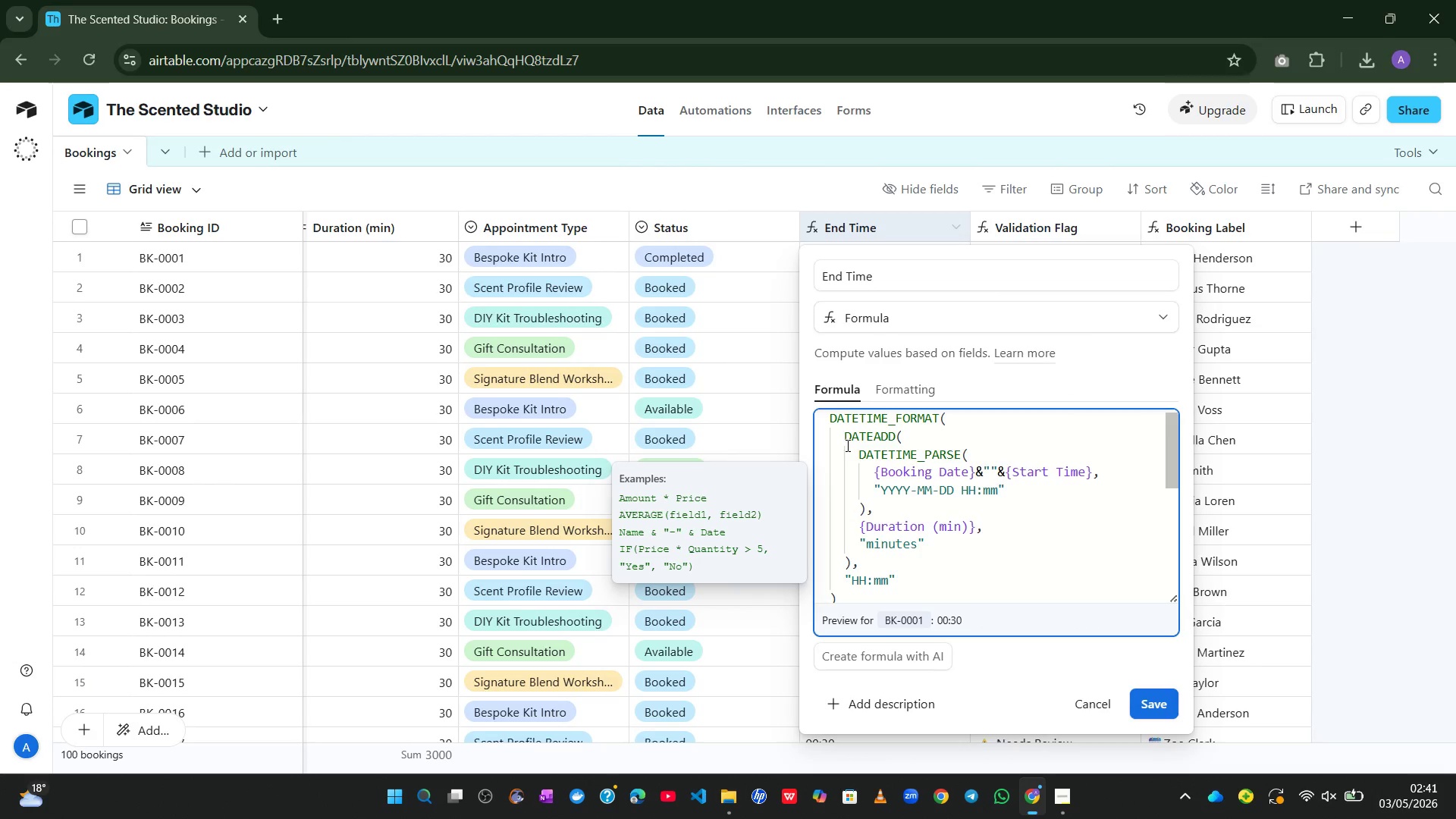 
key(PrintScreen)
 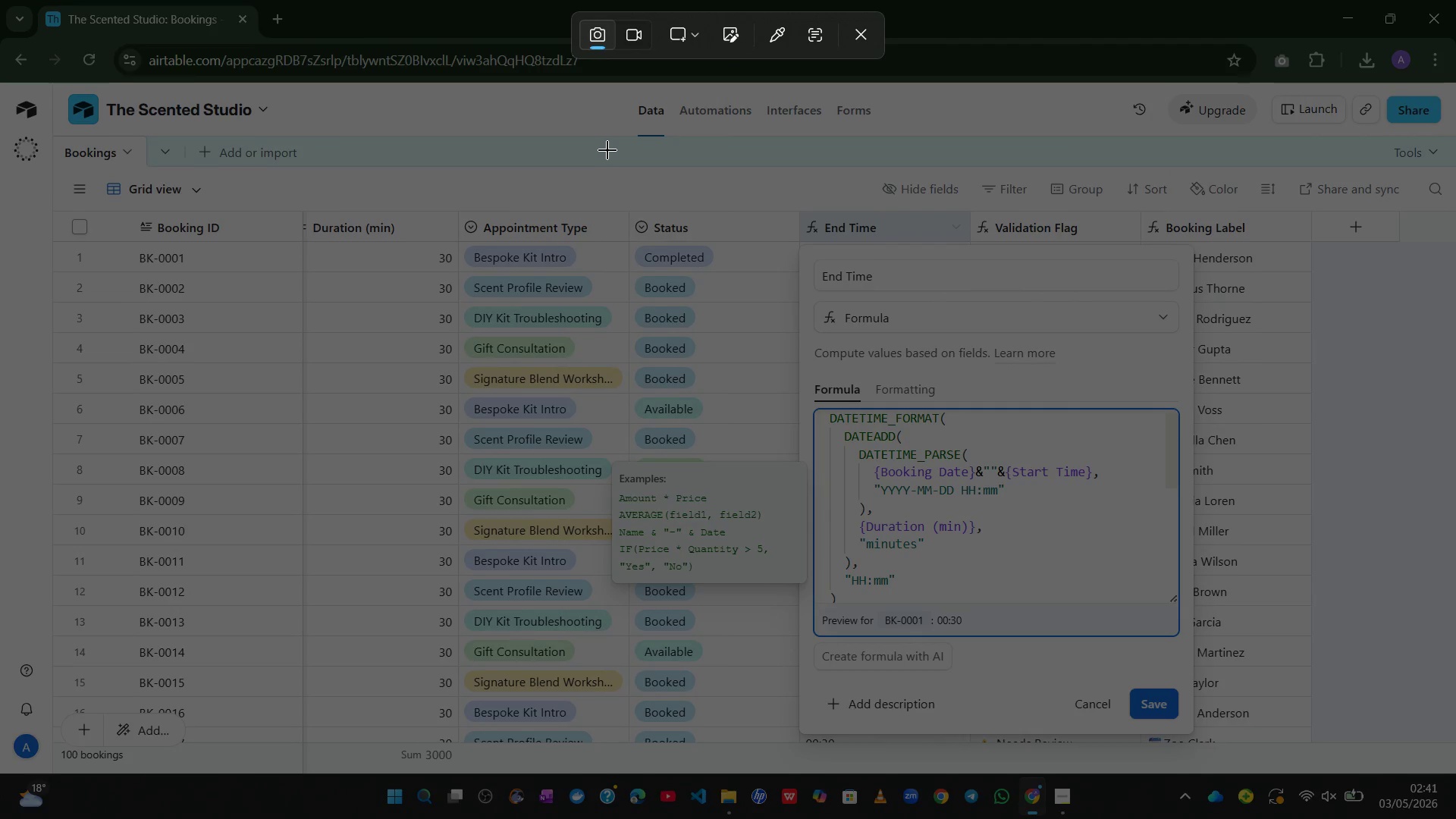 
left_click([607, 150])
 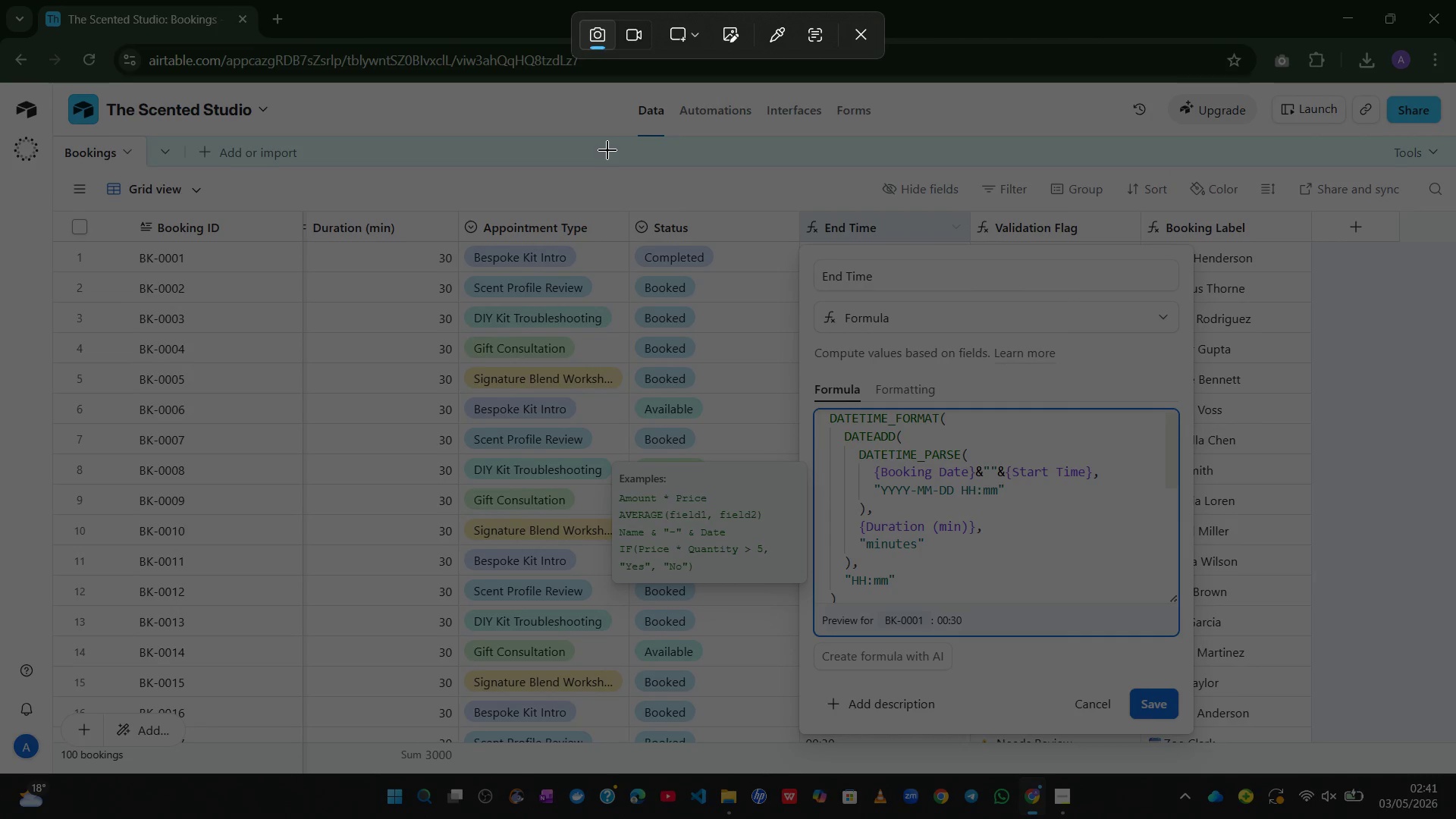 
left_click_drag(start_coordinate=[607, 150], to_coordinate=[1198, 749])
 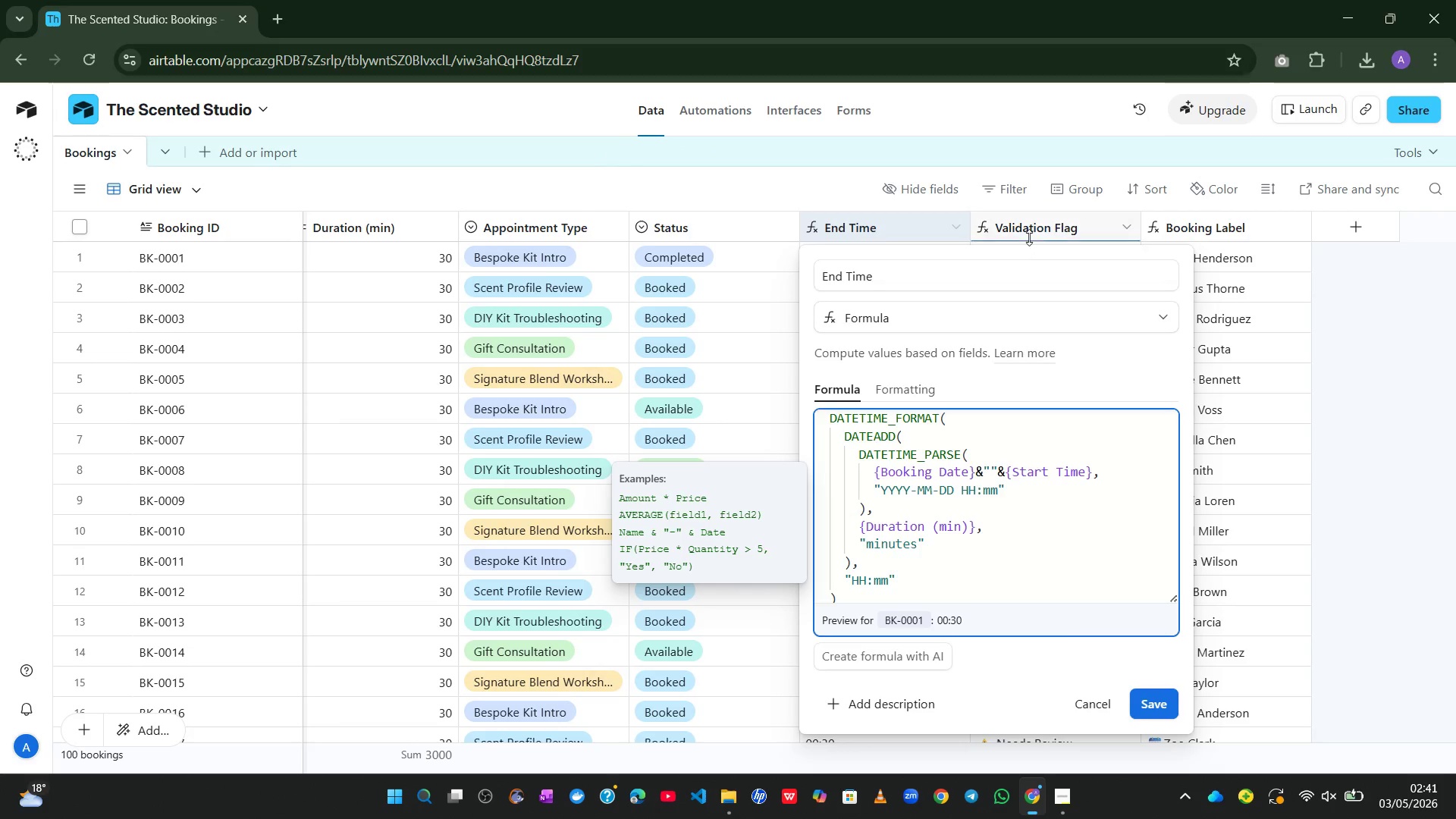 
left_click([1021, 225])
 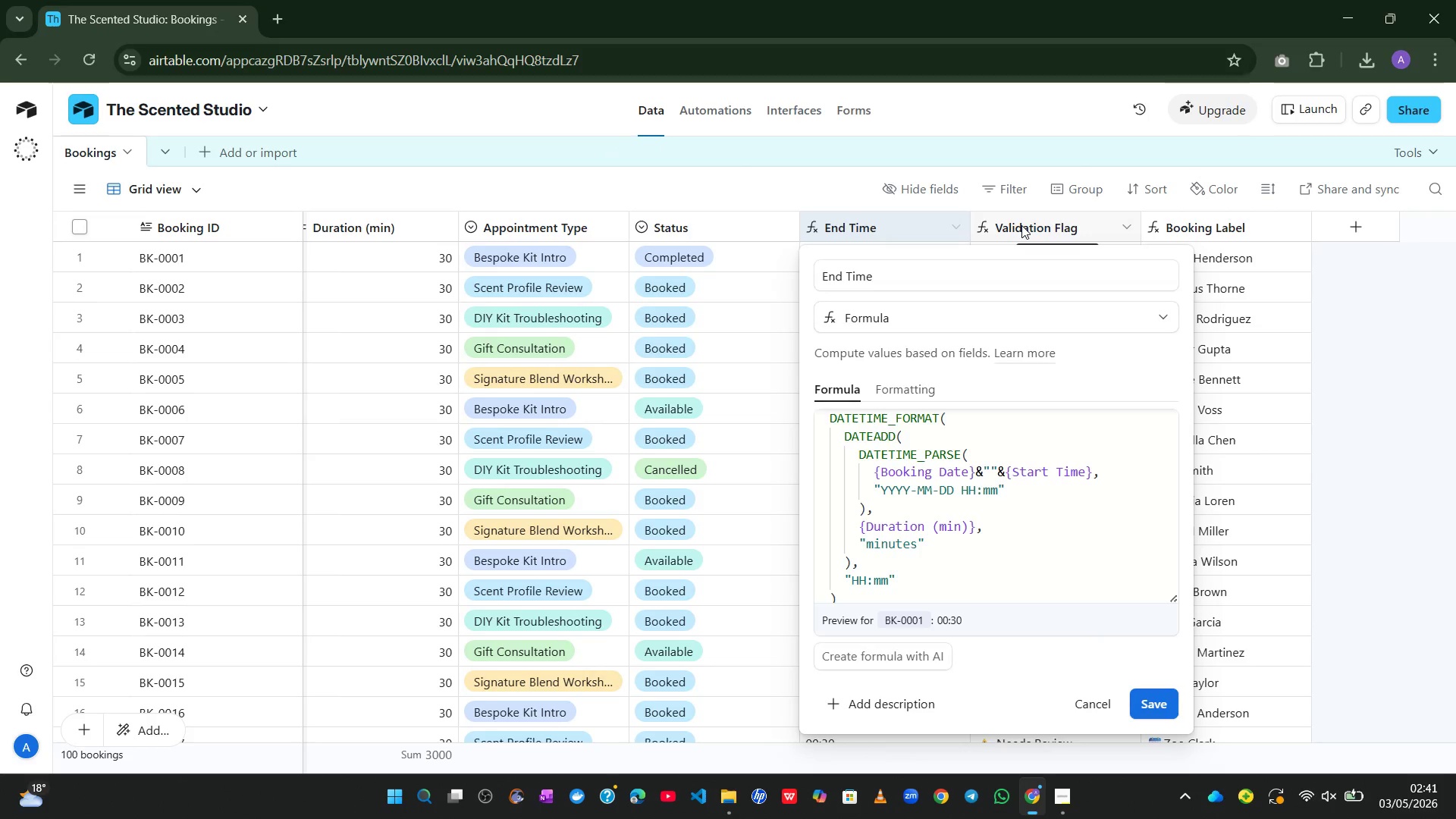 
left_click([1021, 225])
 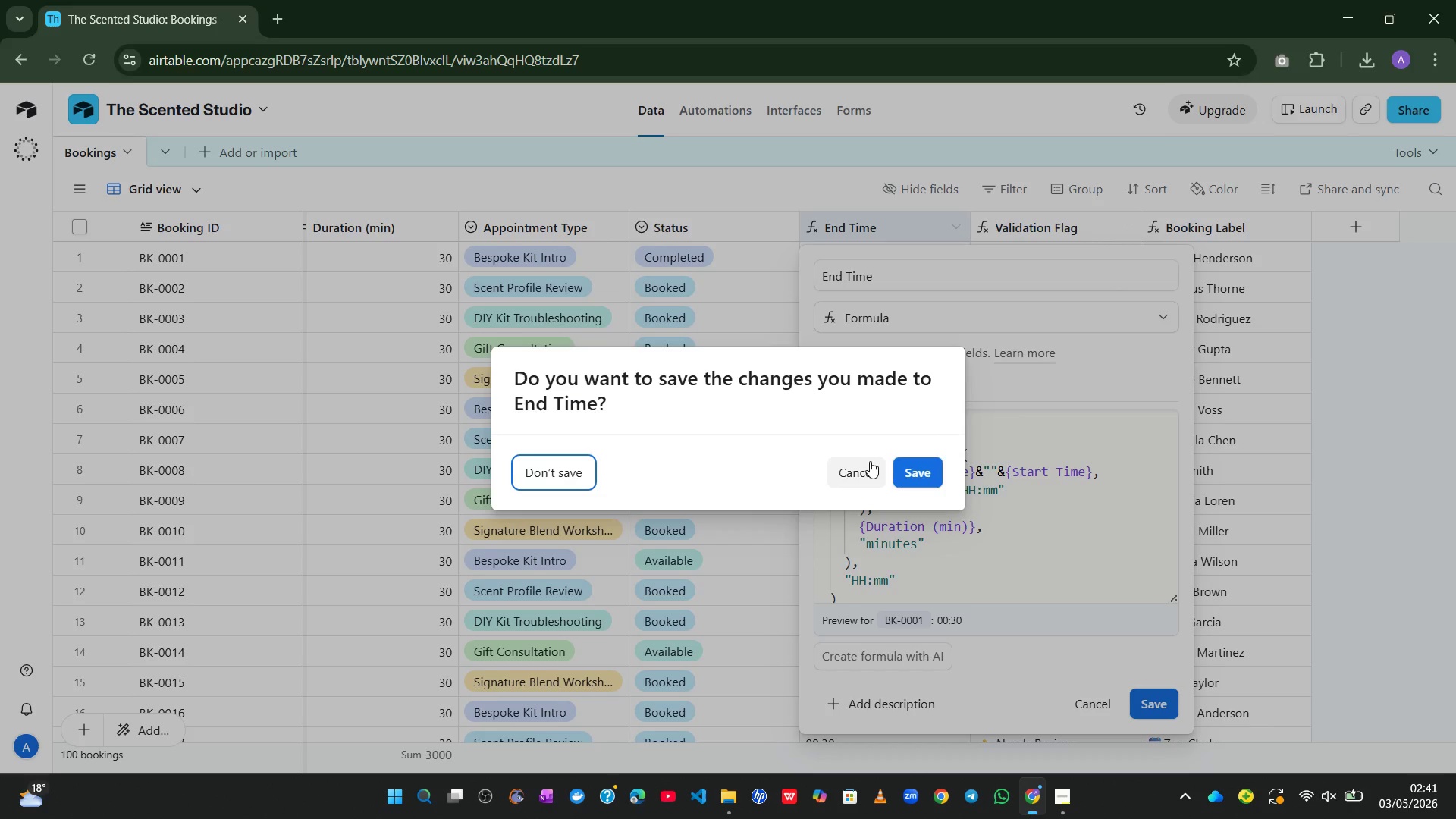 
left_click([864, 467])
 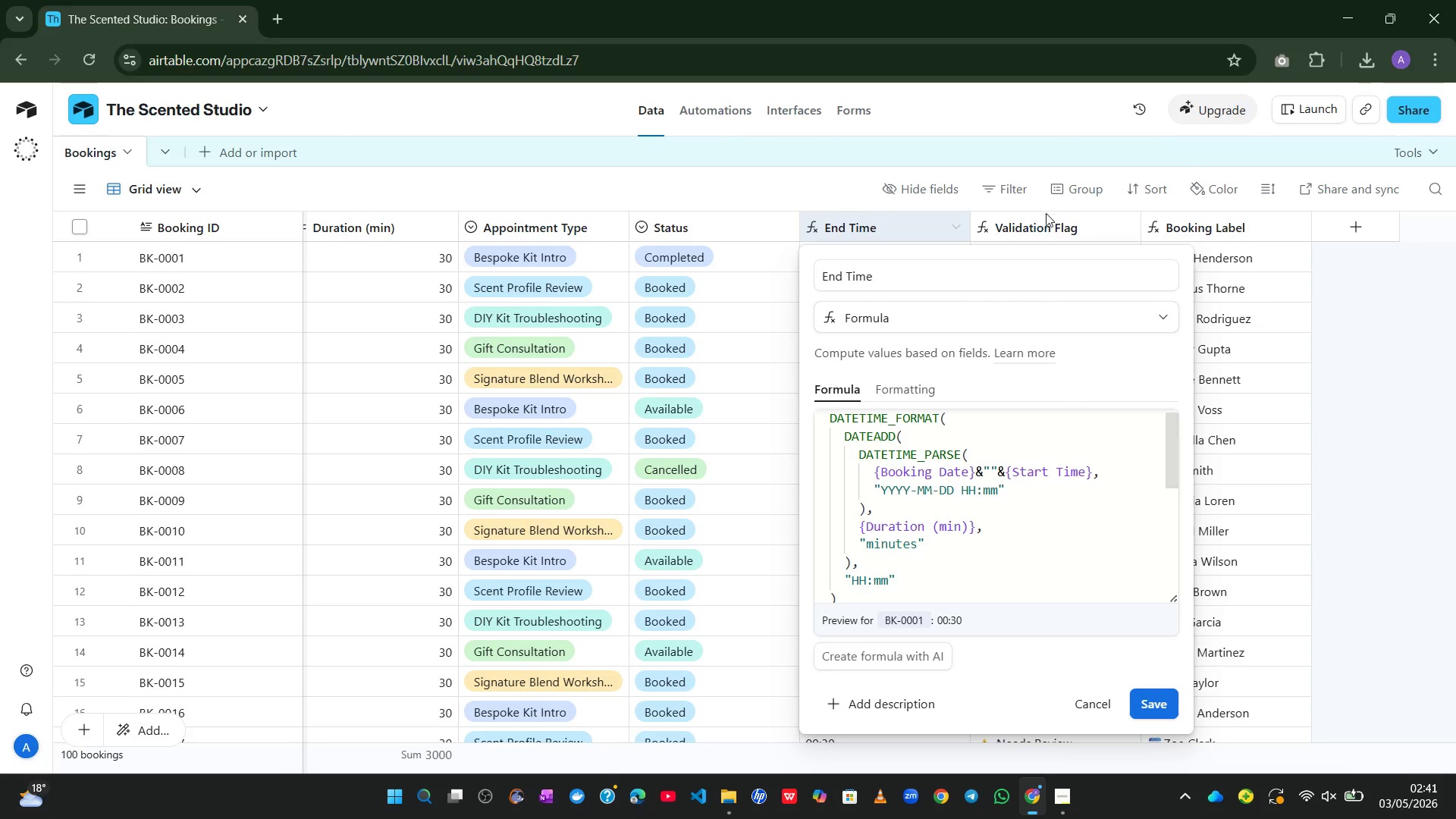 
left_click([1031, 227])
 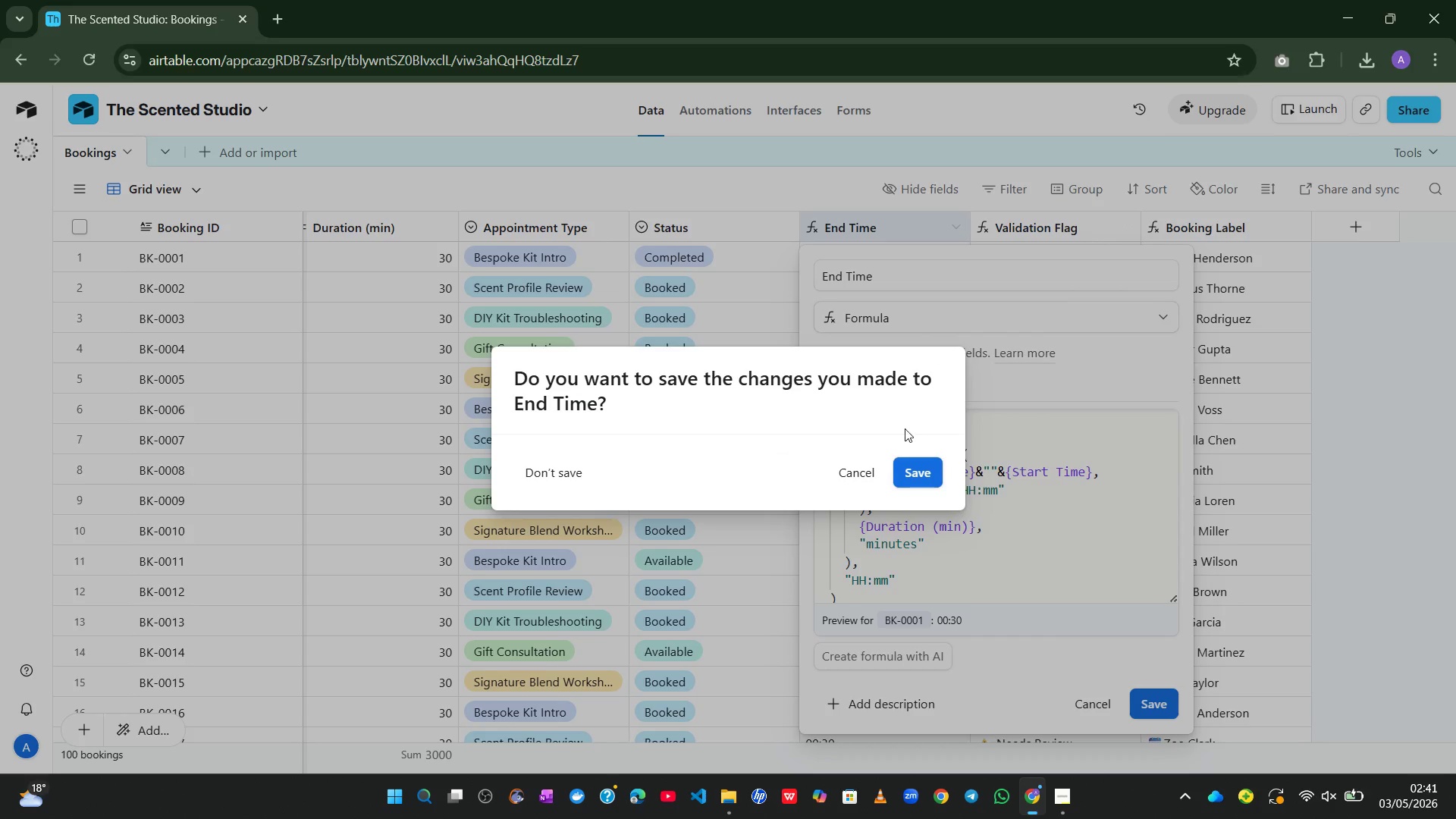 
mouse_move([836, 467])
 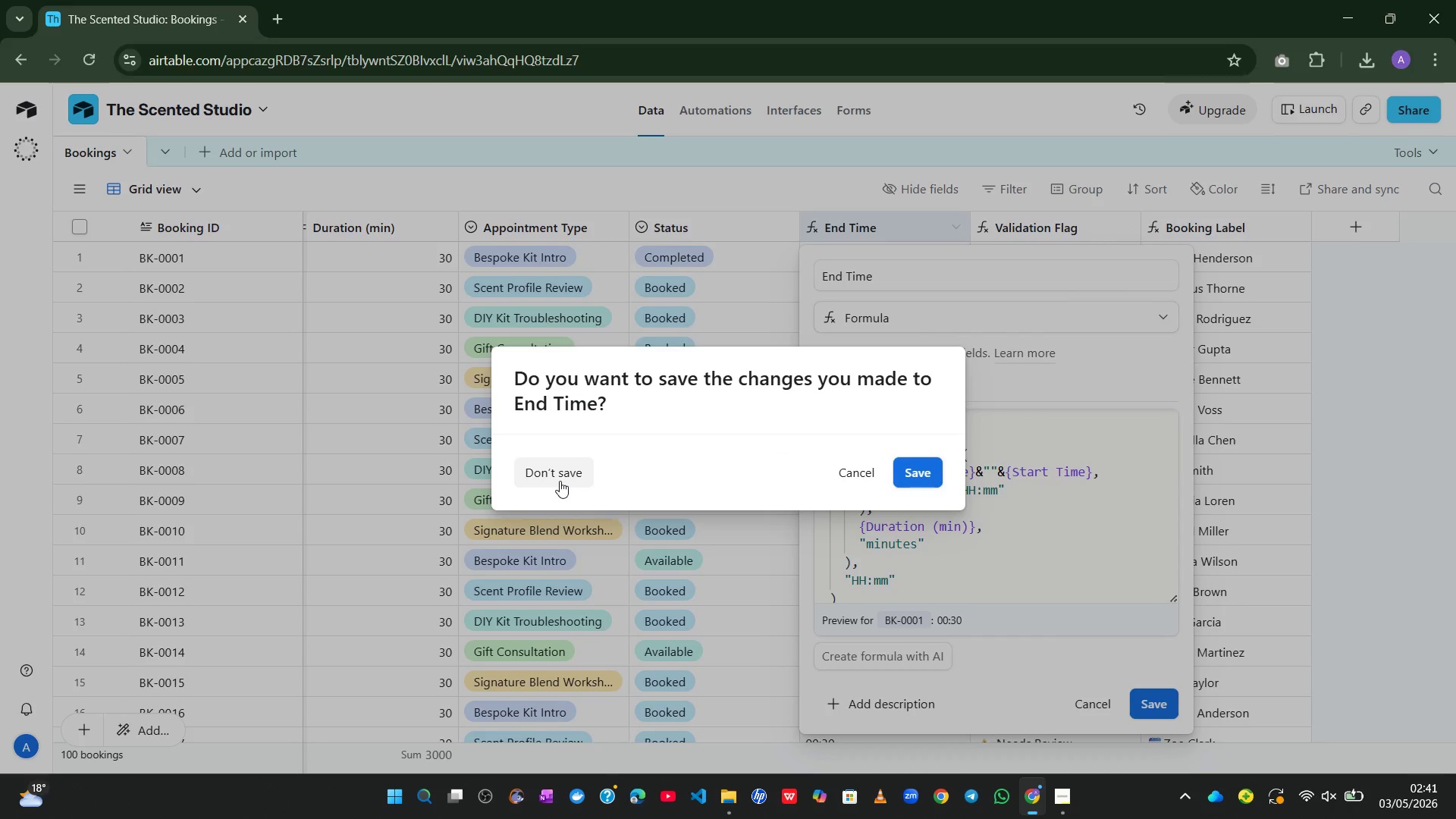 
left_click([560, 481])
 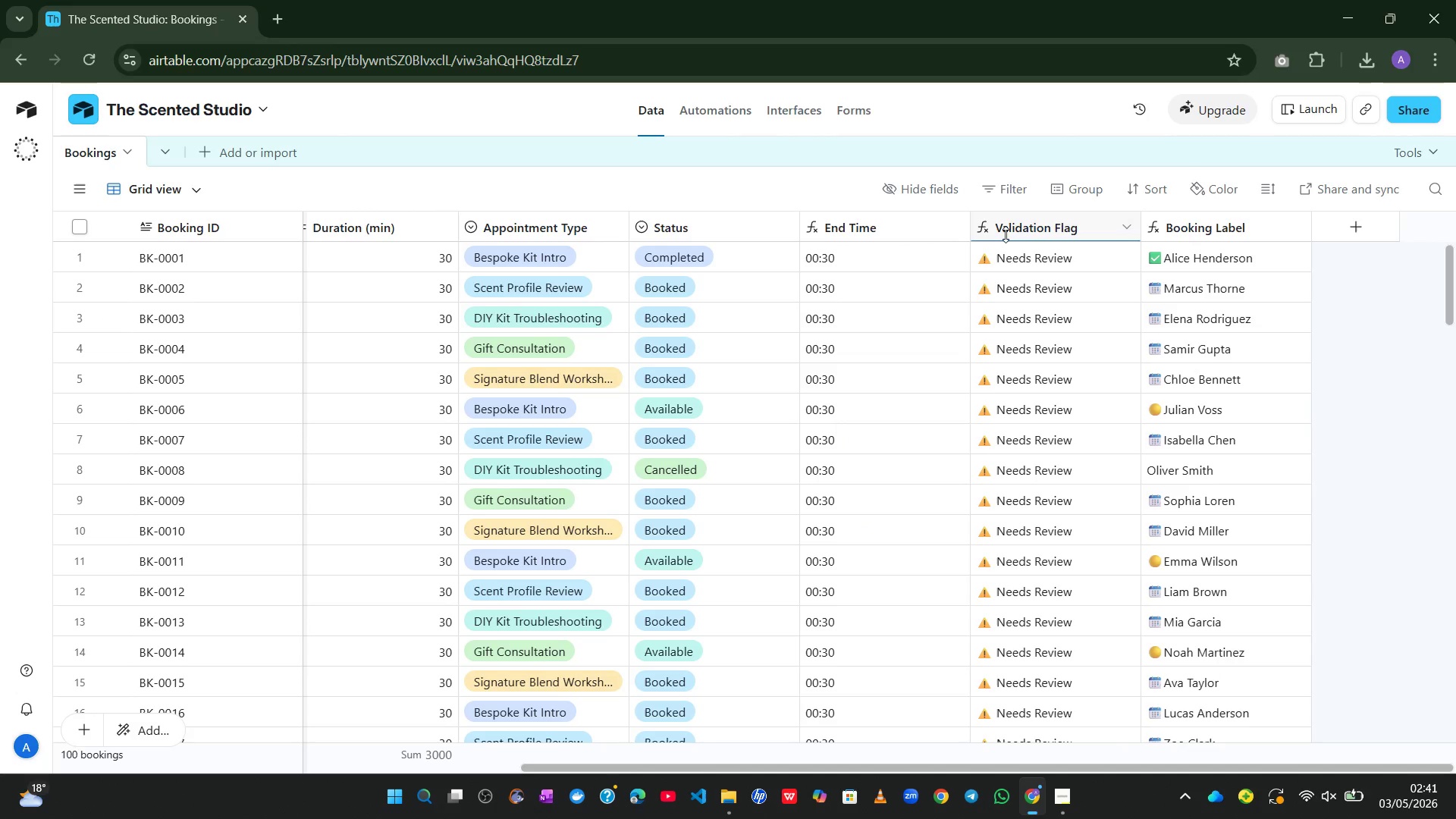 
double_click([1006, 234])
 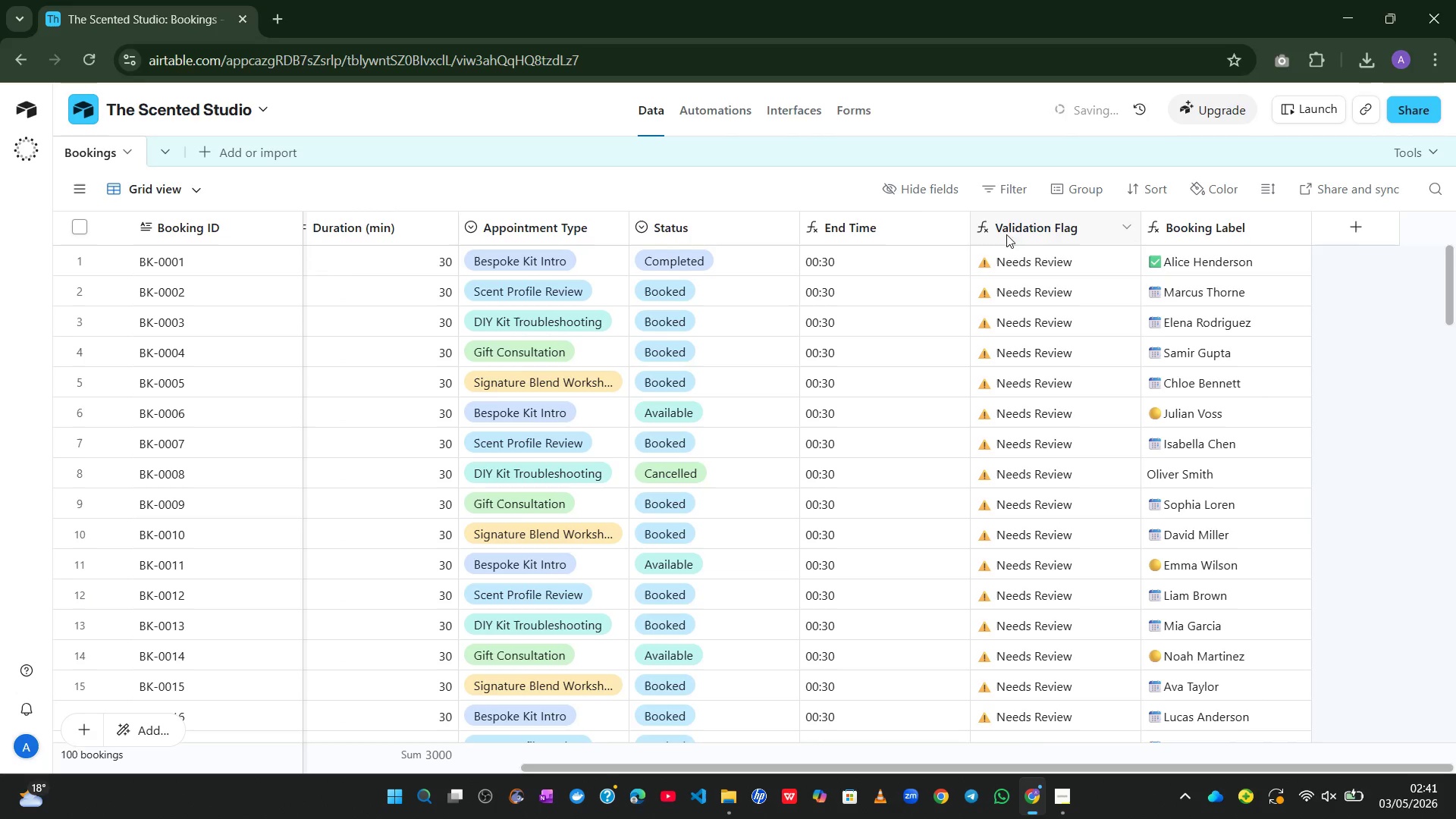 
left_click([1017, 224])
 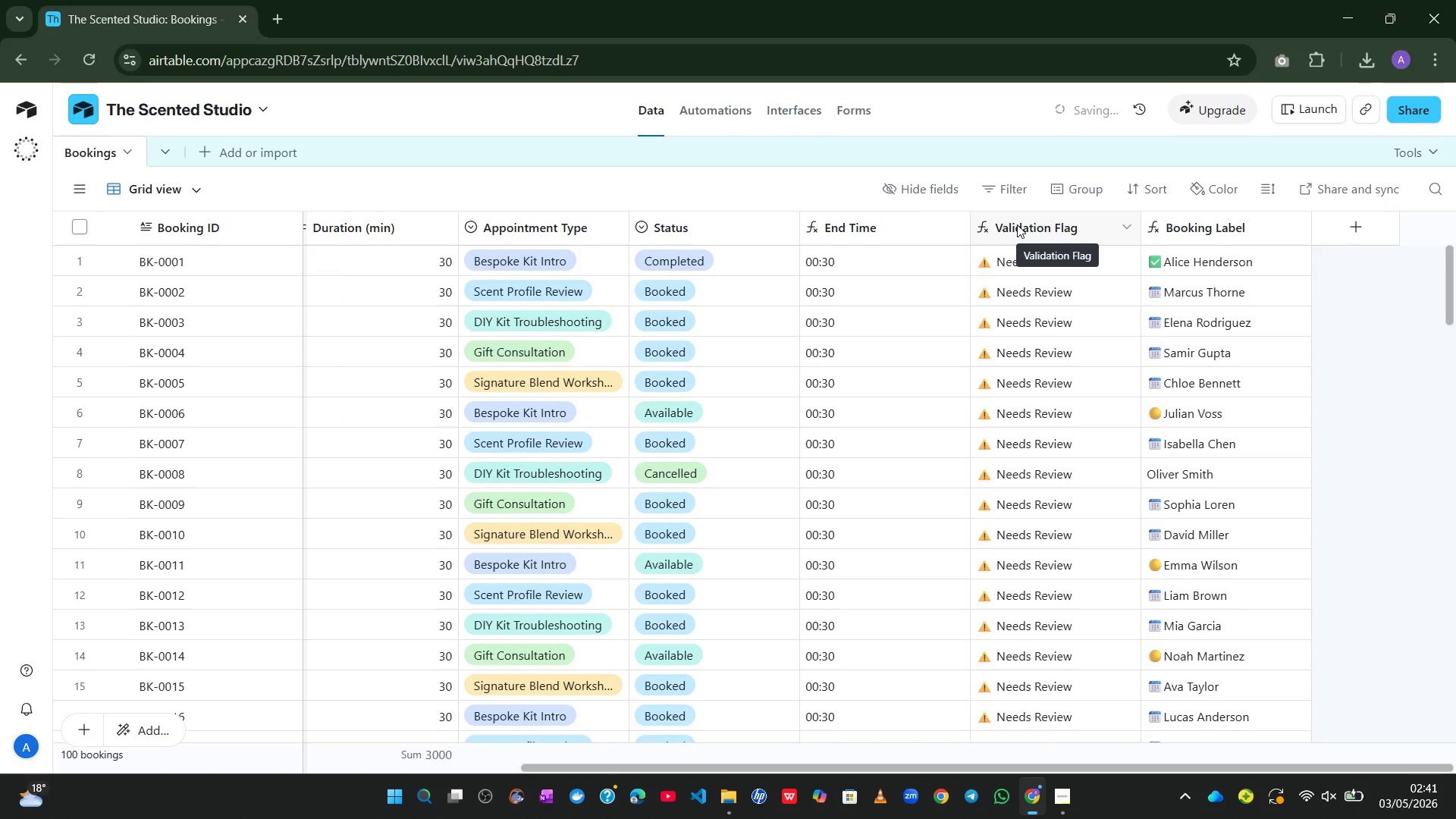 
double_click([1017, 224])
 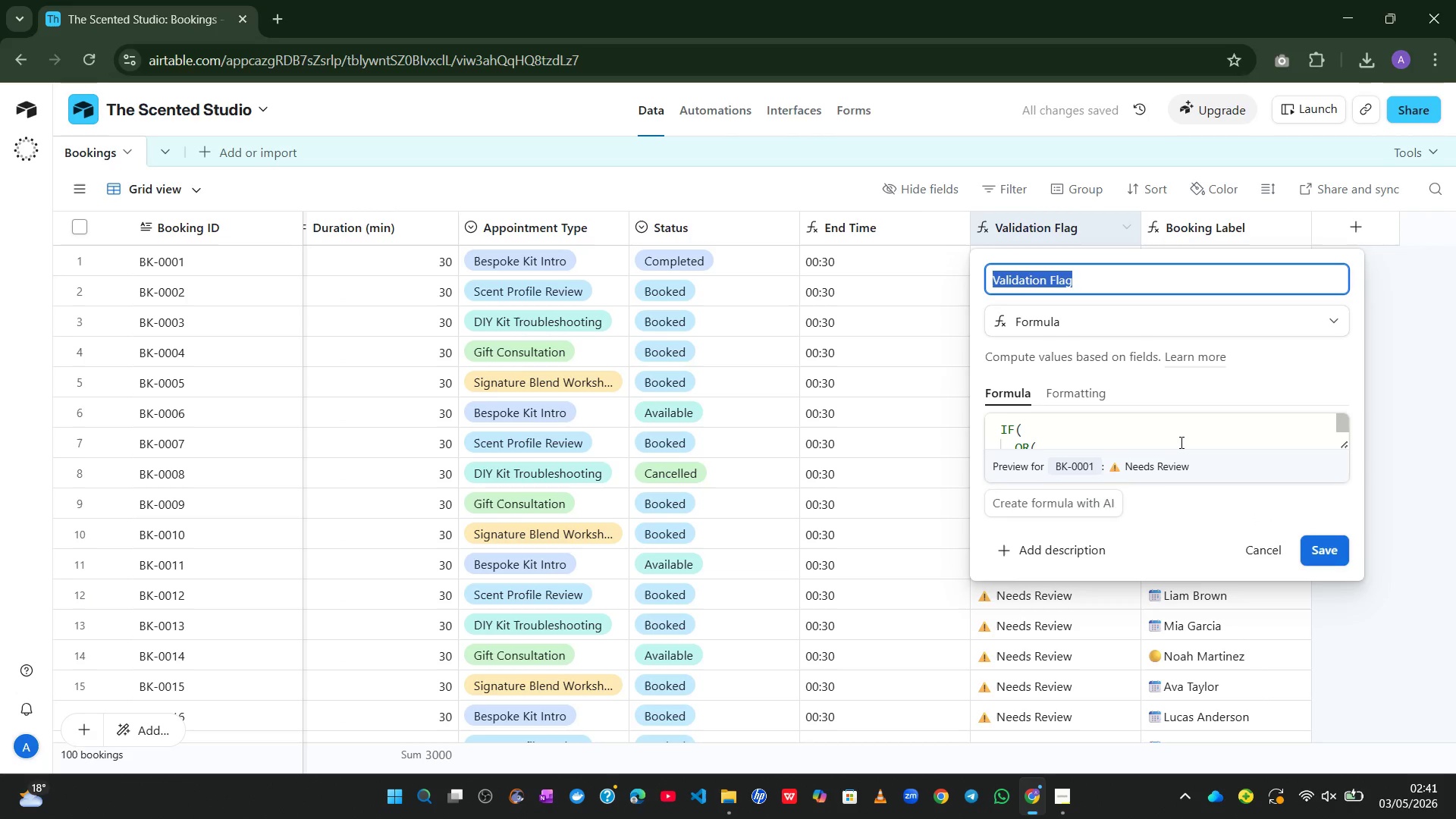 
left_click([1194, 431])
 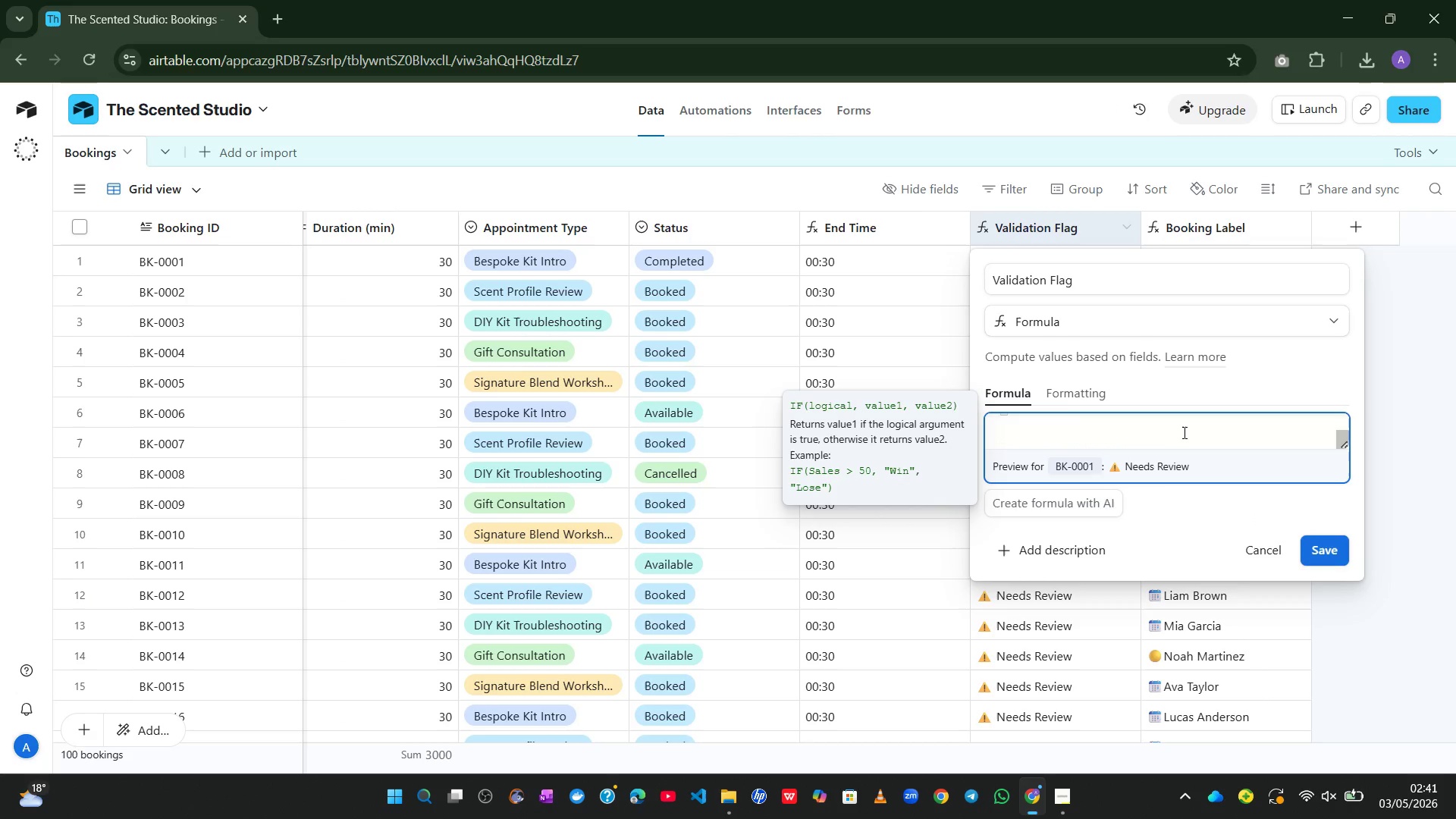 
wait(5.69)
 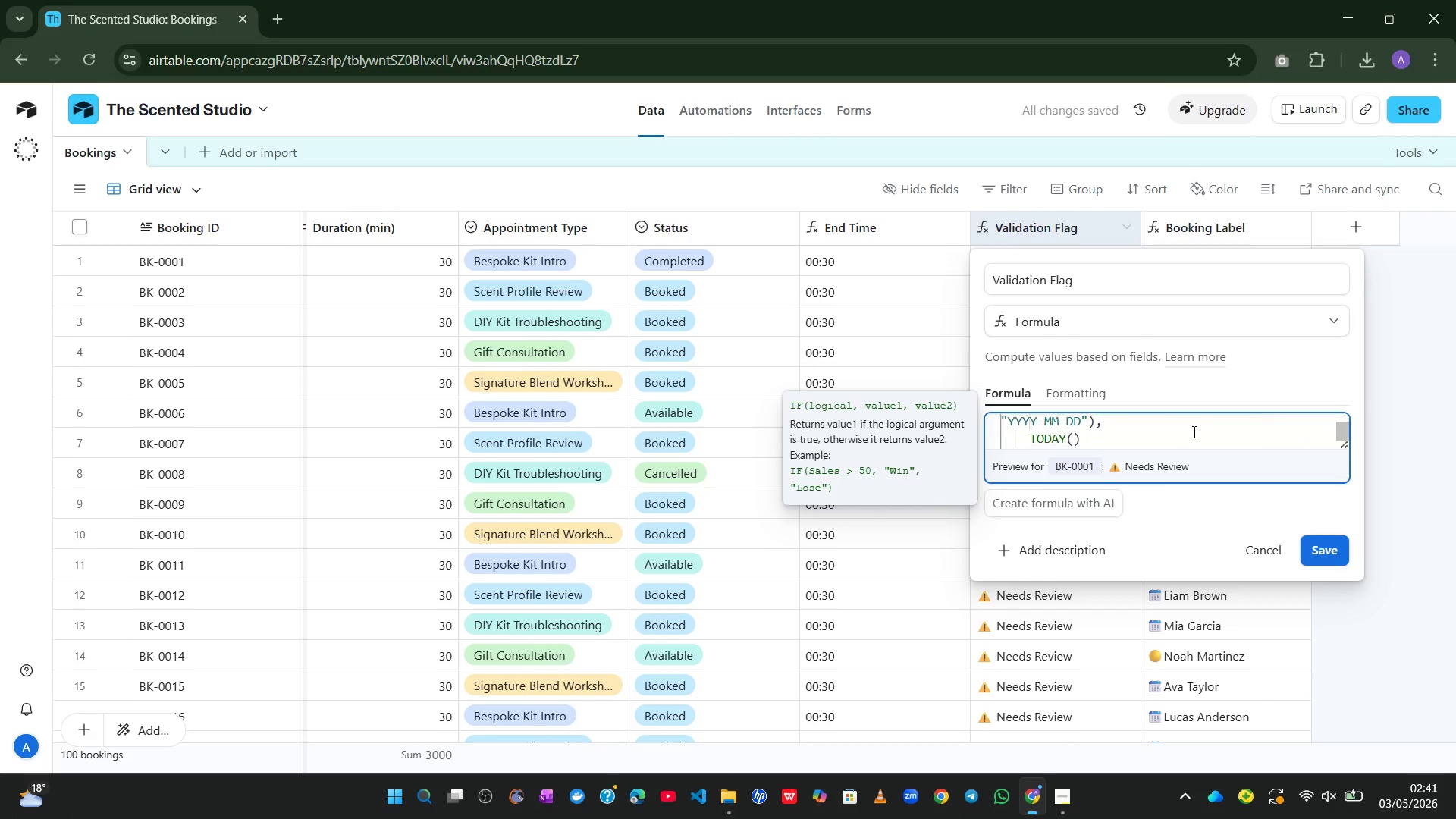 
left_click([1109, 436])